 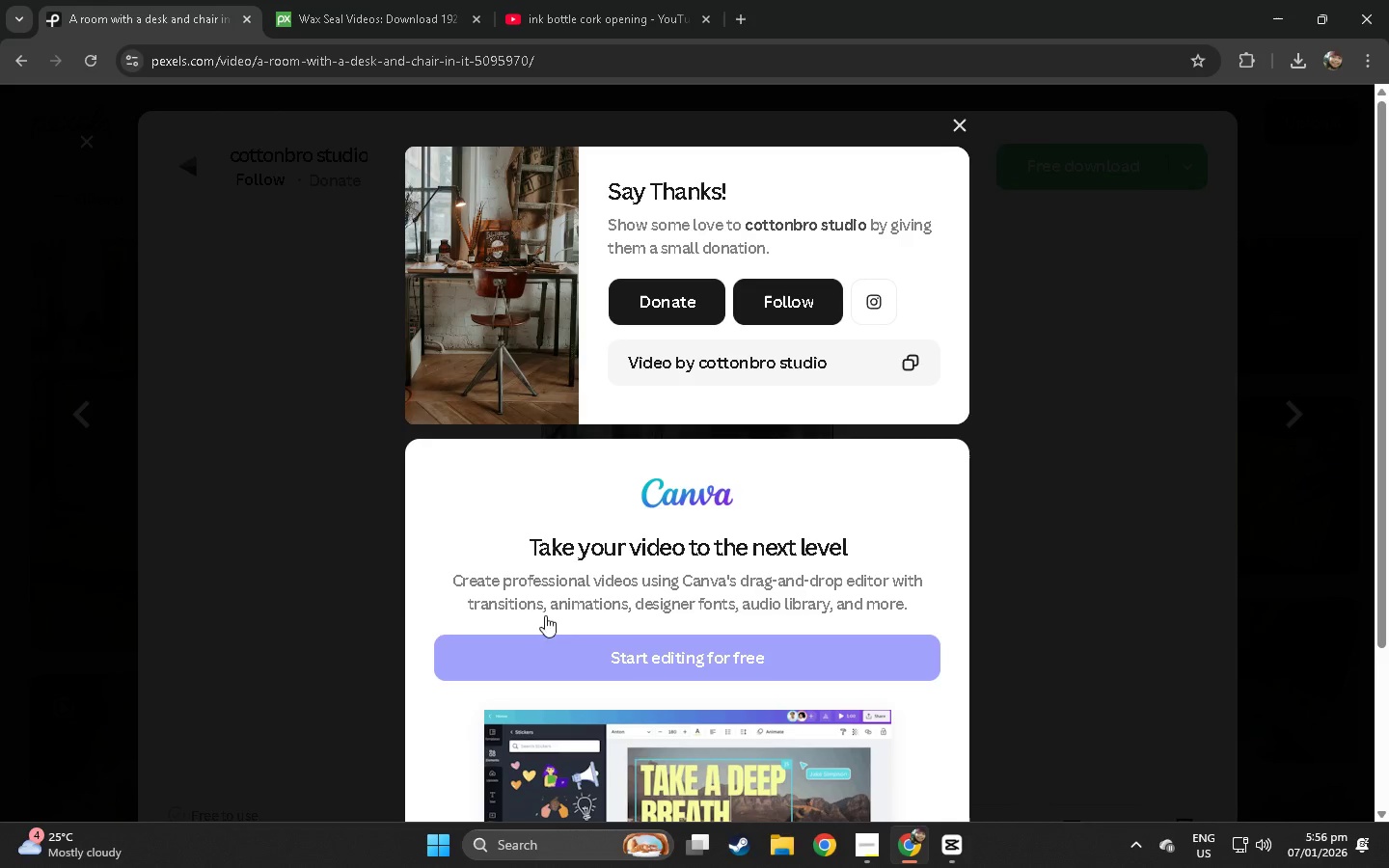 
key(Alt+Tab)
 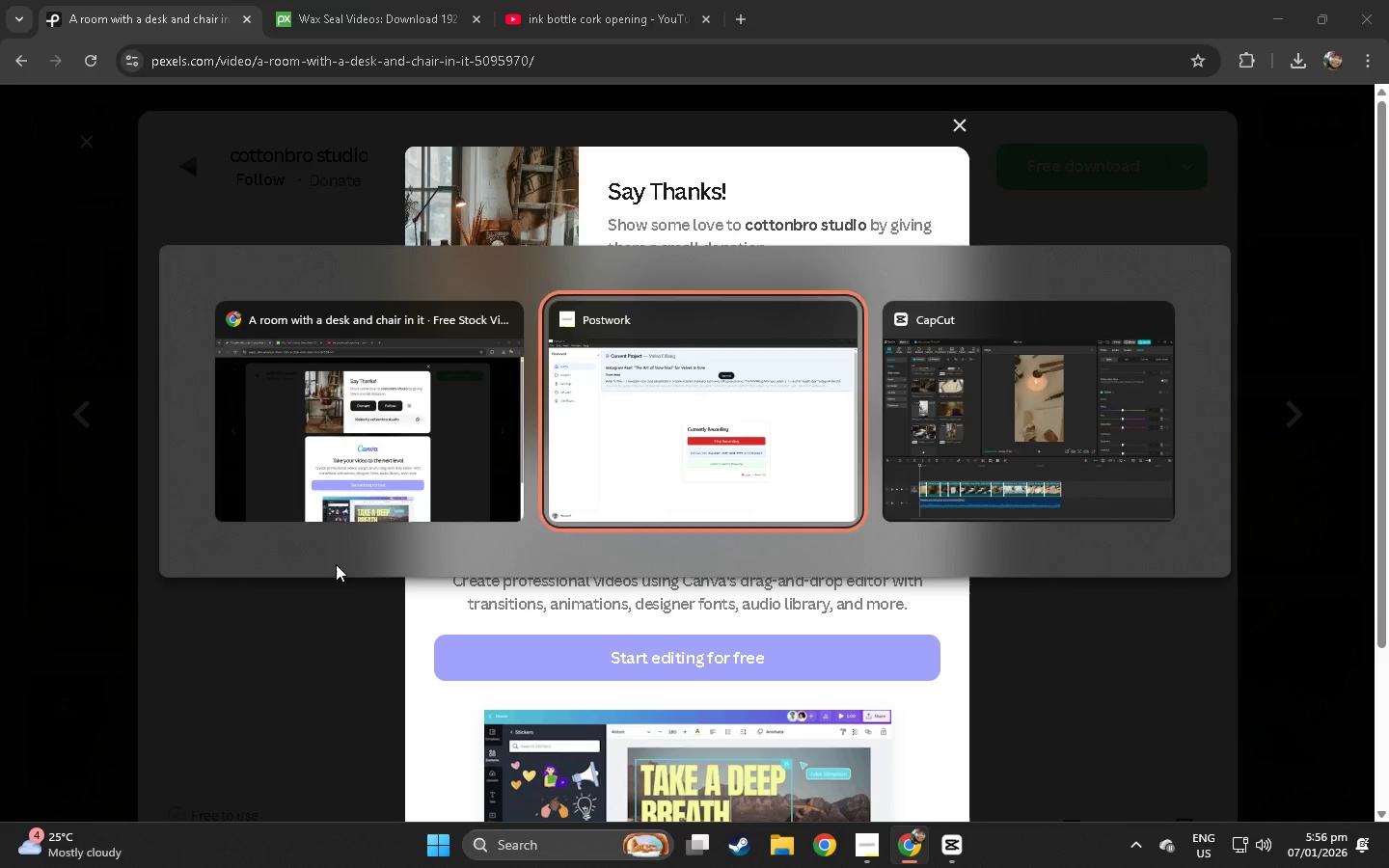 
key(Alt+Tab)
 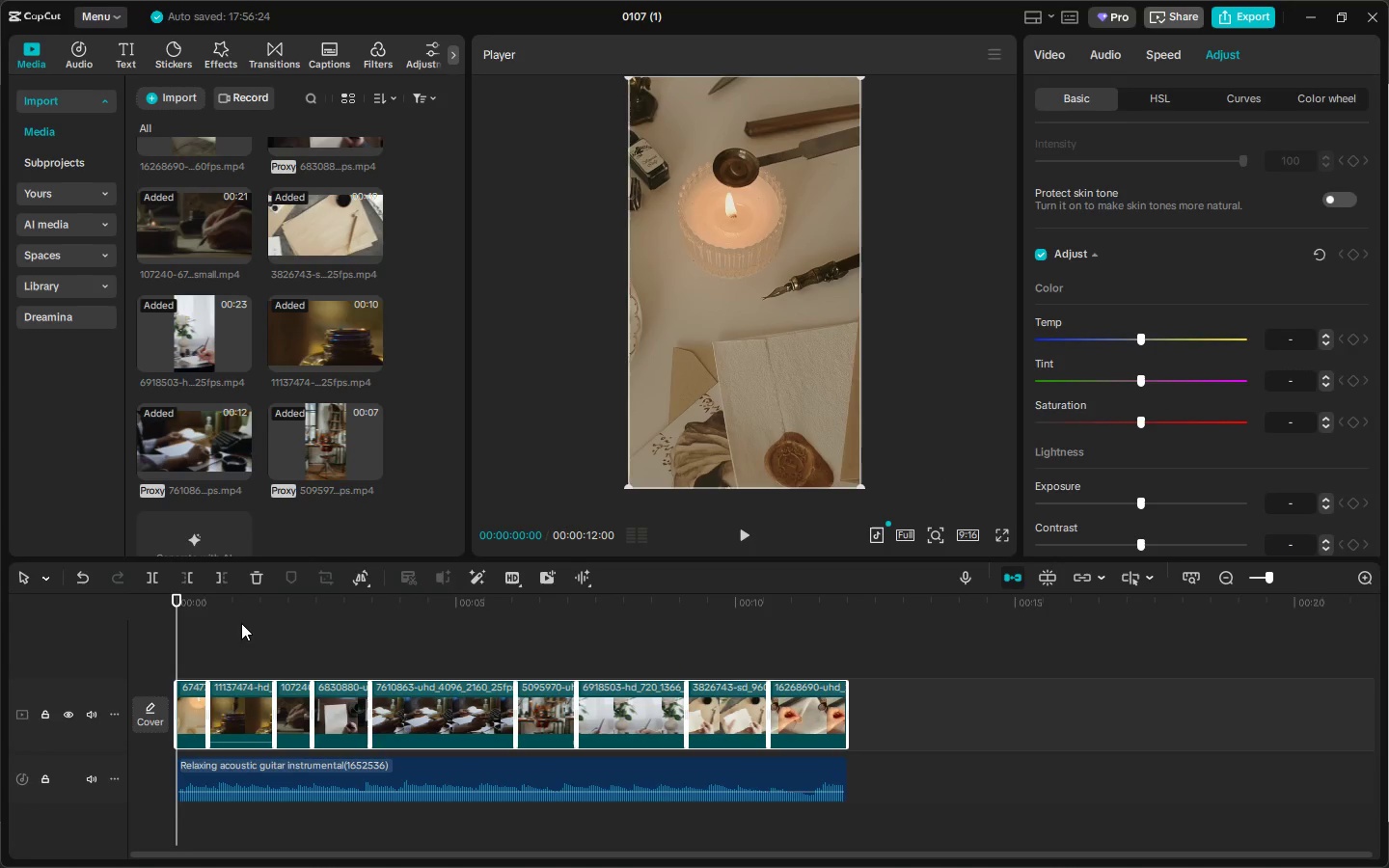 
key(Space)
 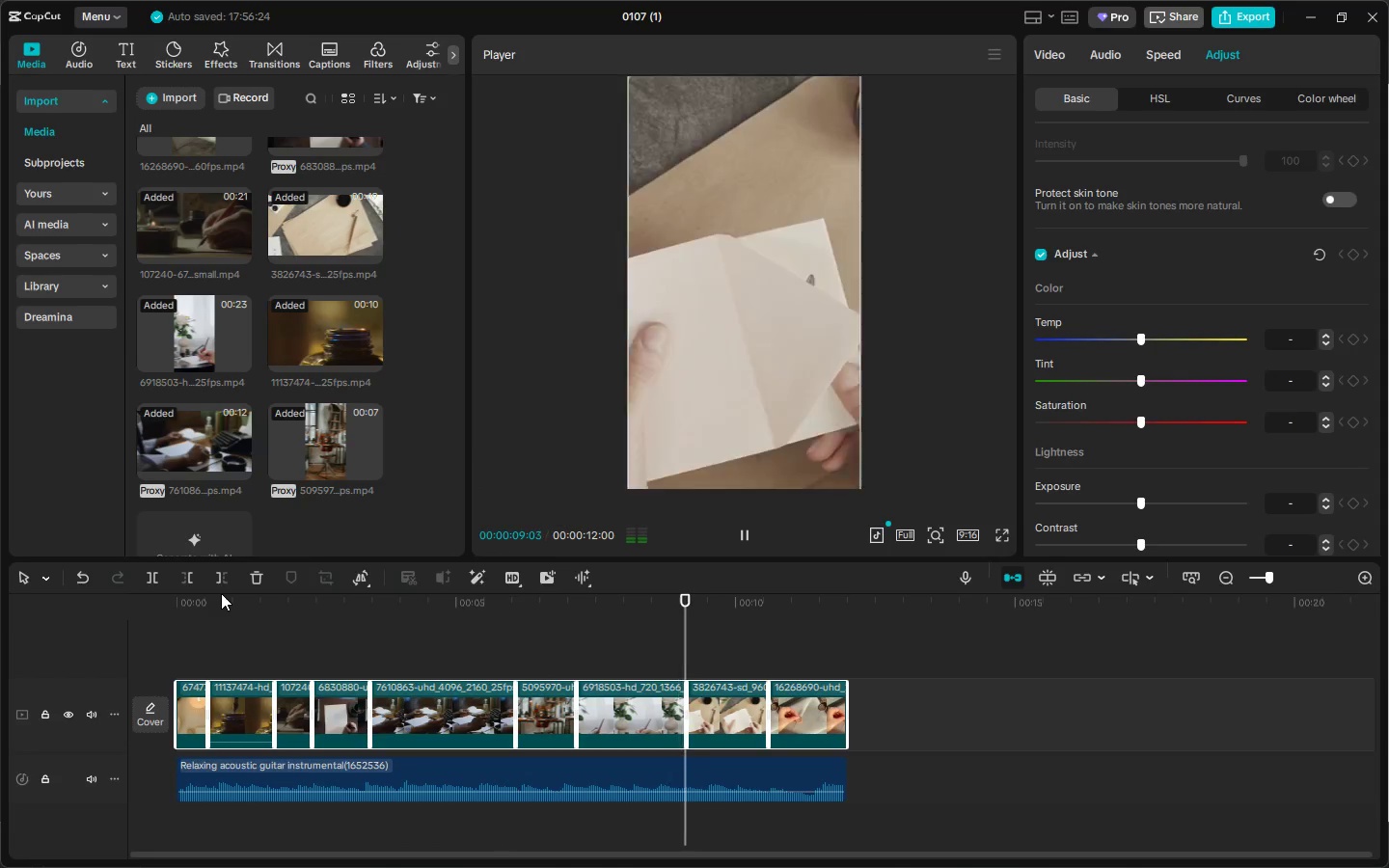 
wait(14.16)
 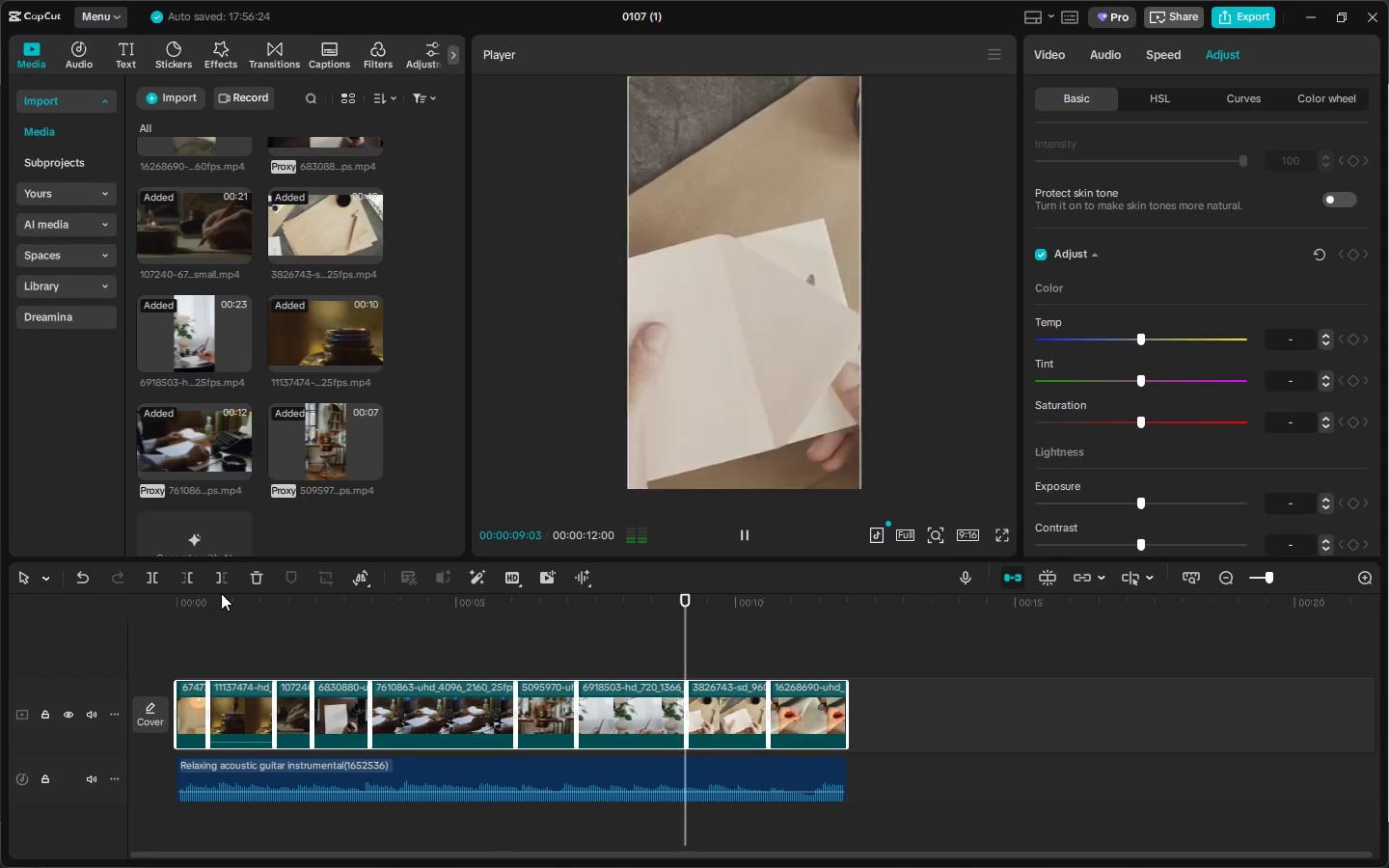 
left_click([830, 764])
 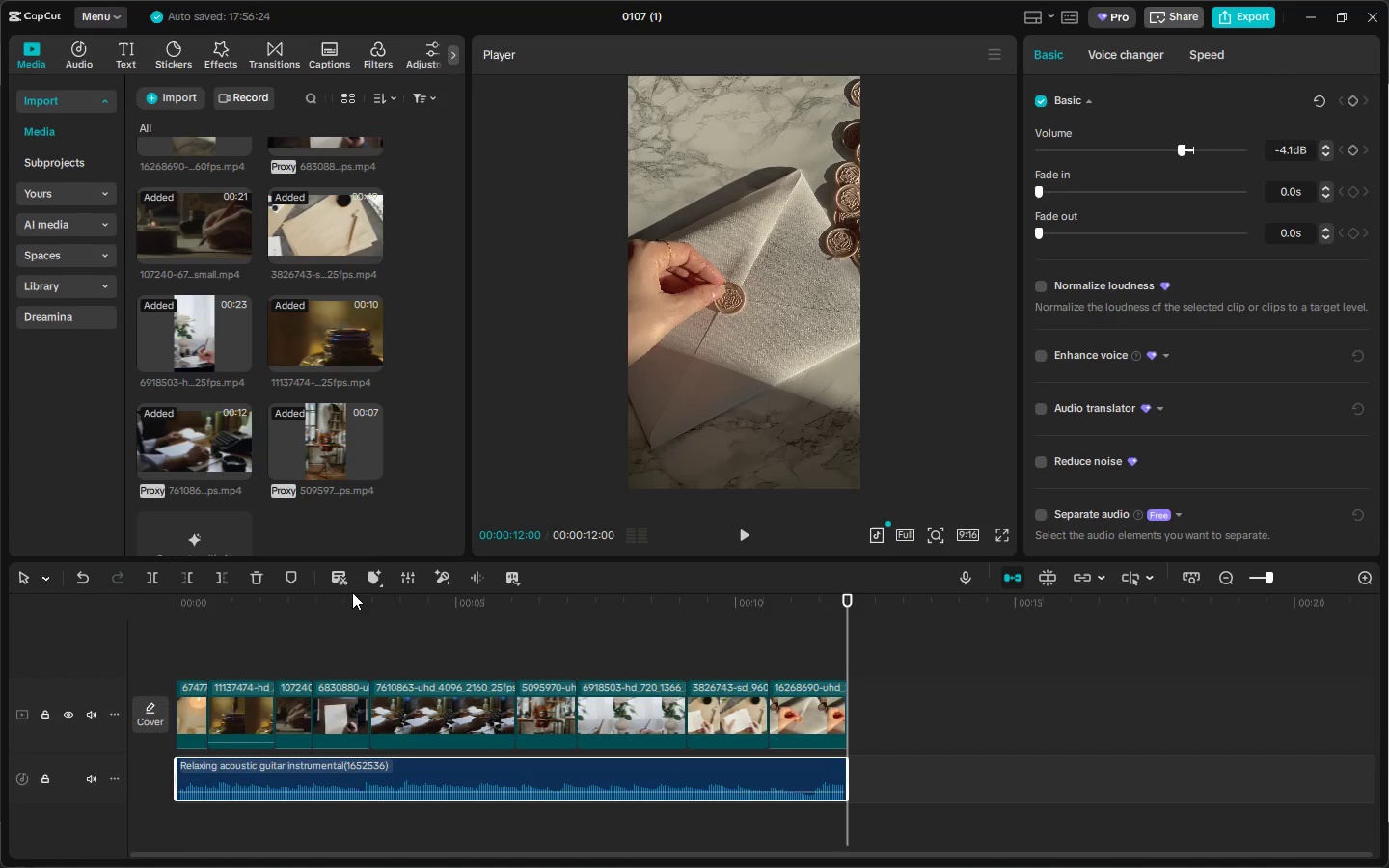 
left_click_drag(start_coordinate=[252, 596], to_coordinate=[127, 613])
 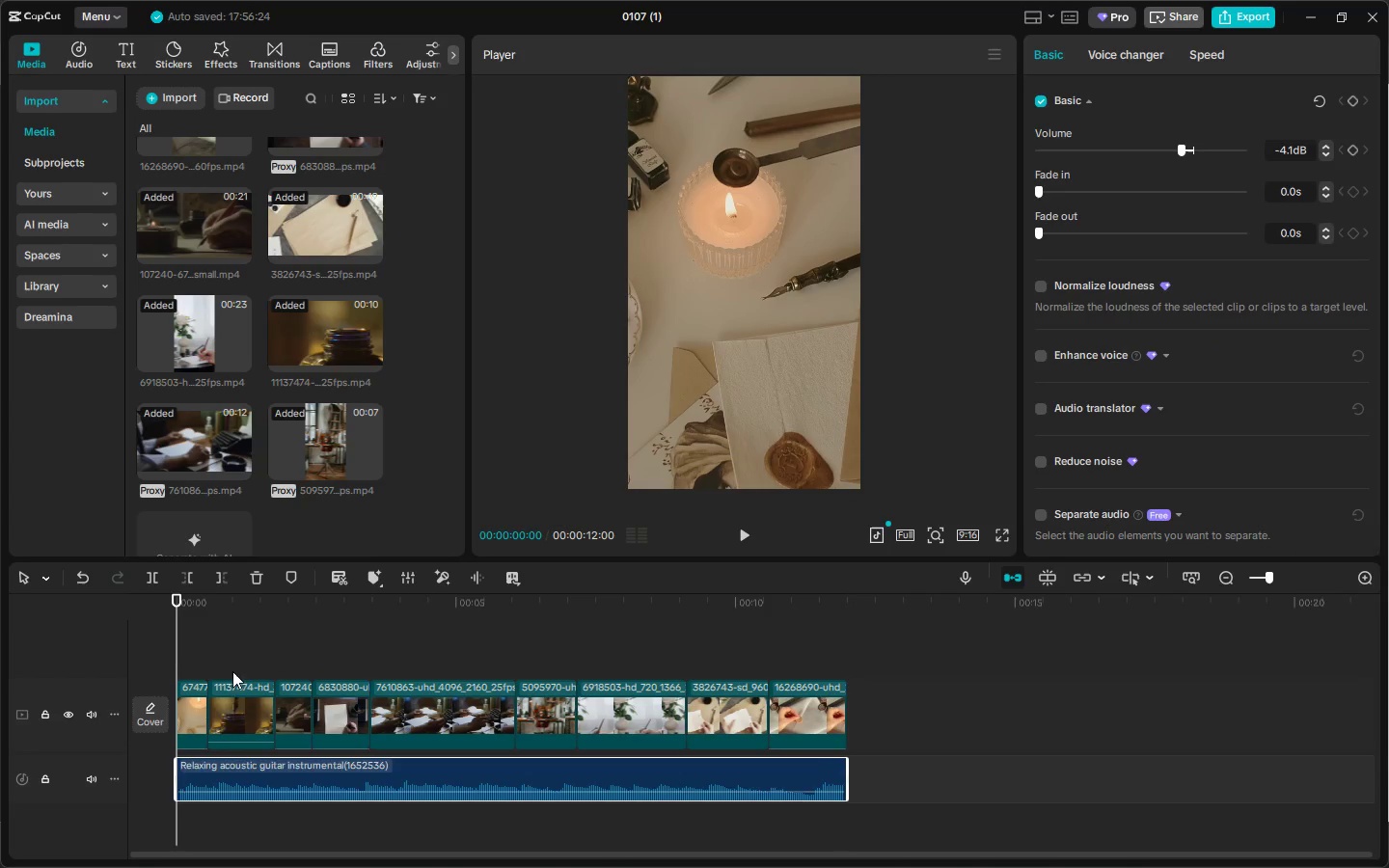 
left_click_drag(start_coordinate=[888, 718], to_coordinate=[184, 721])
 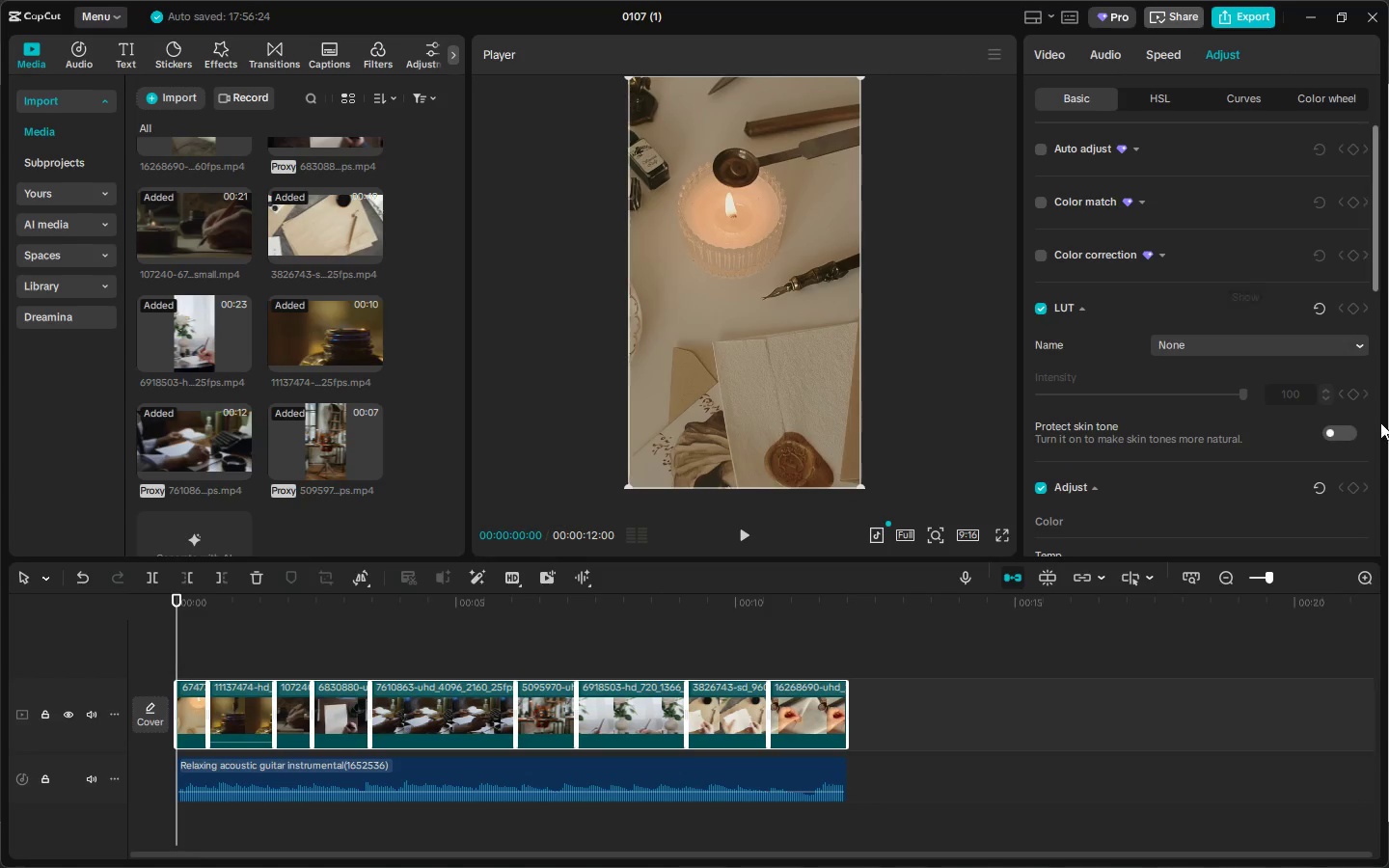 
scroll: coordinate [1202, 383], scroll_direction: down, amount: 31.0
 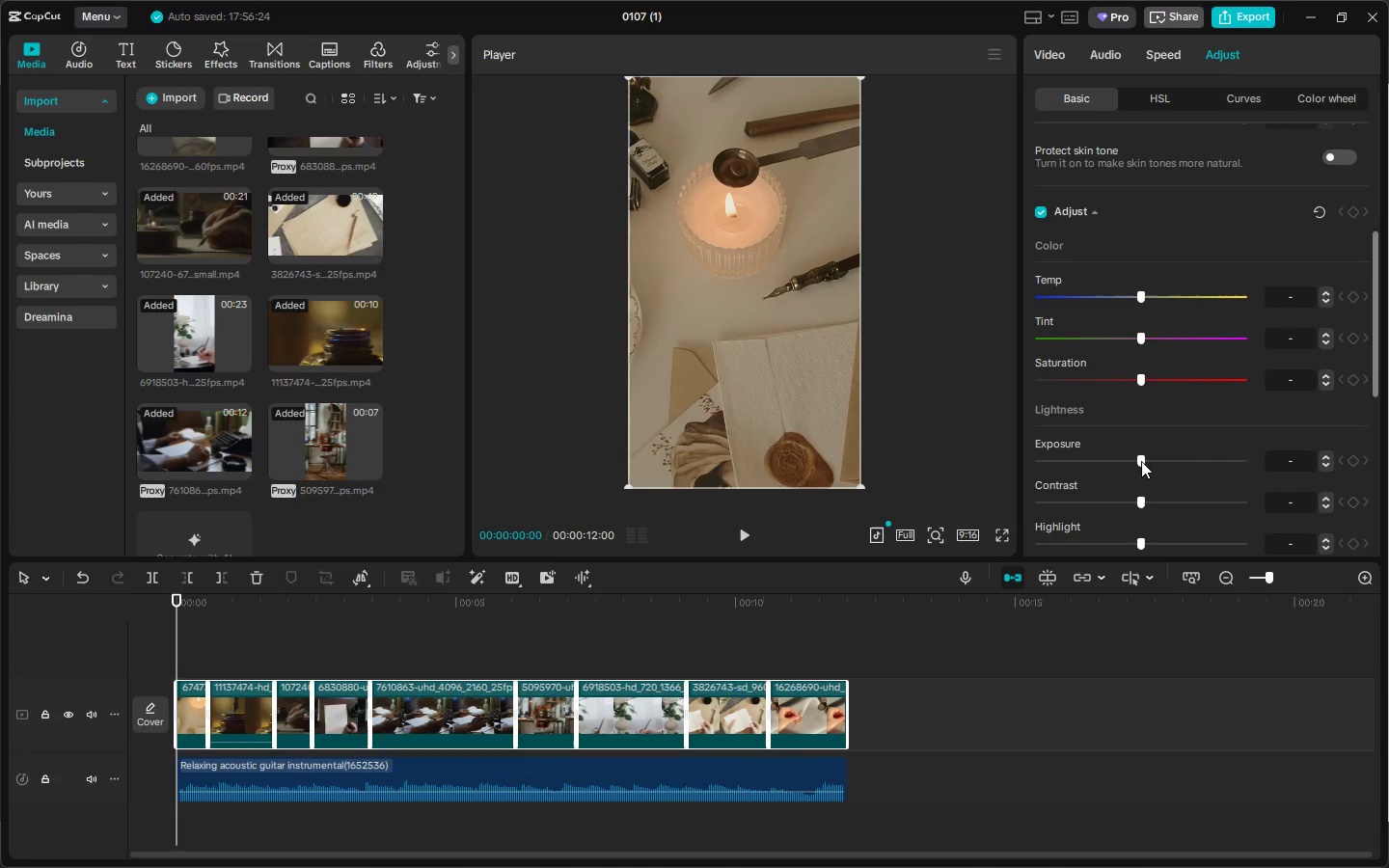 
left_click_drag(start_coordinate=[1141, 461], to_coordinate=[1132, 463])
 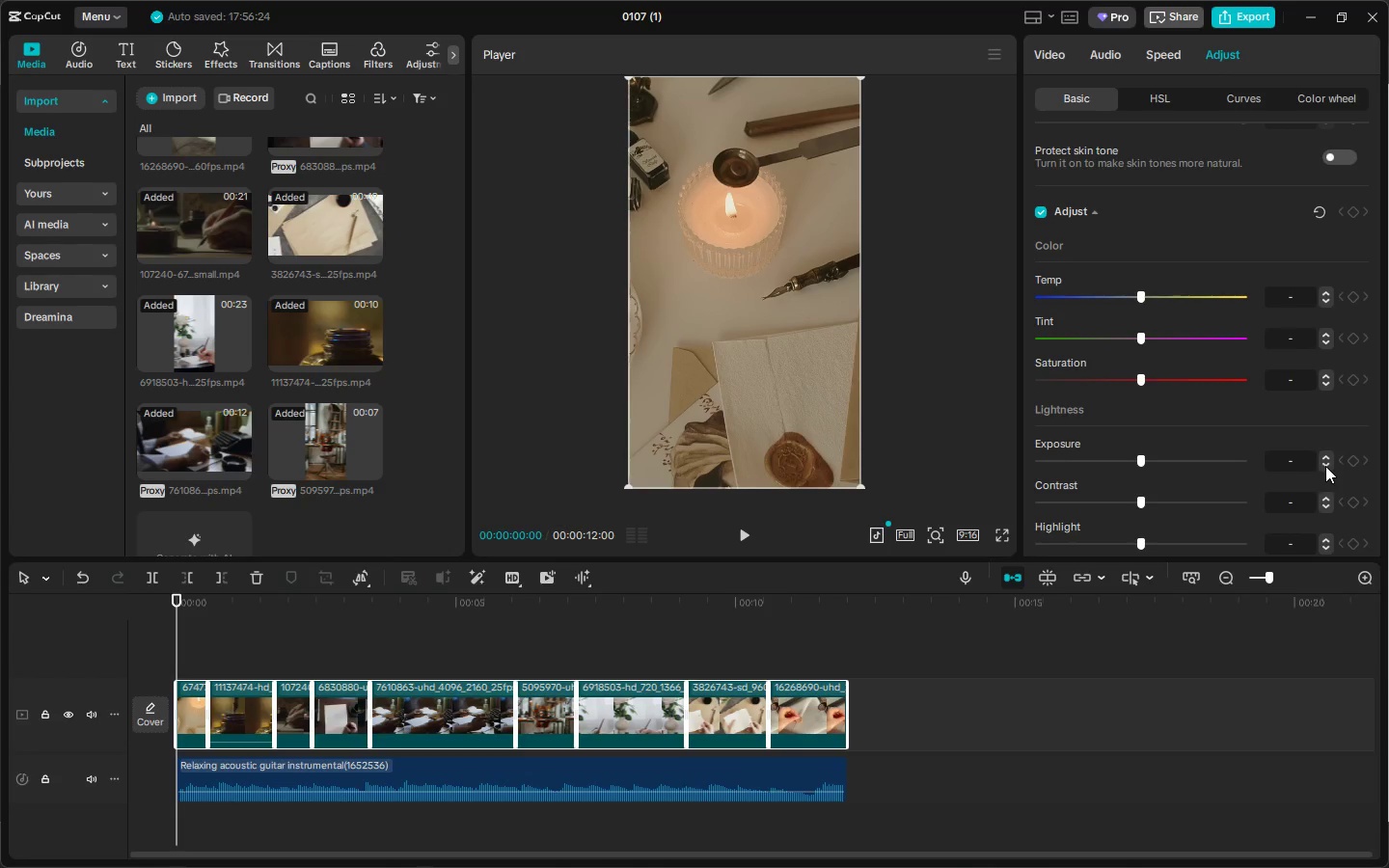 
double_click([1325, 466])
 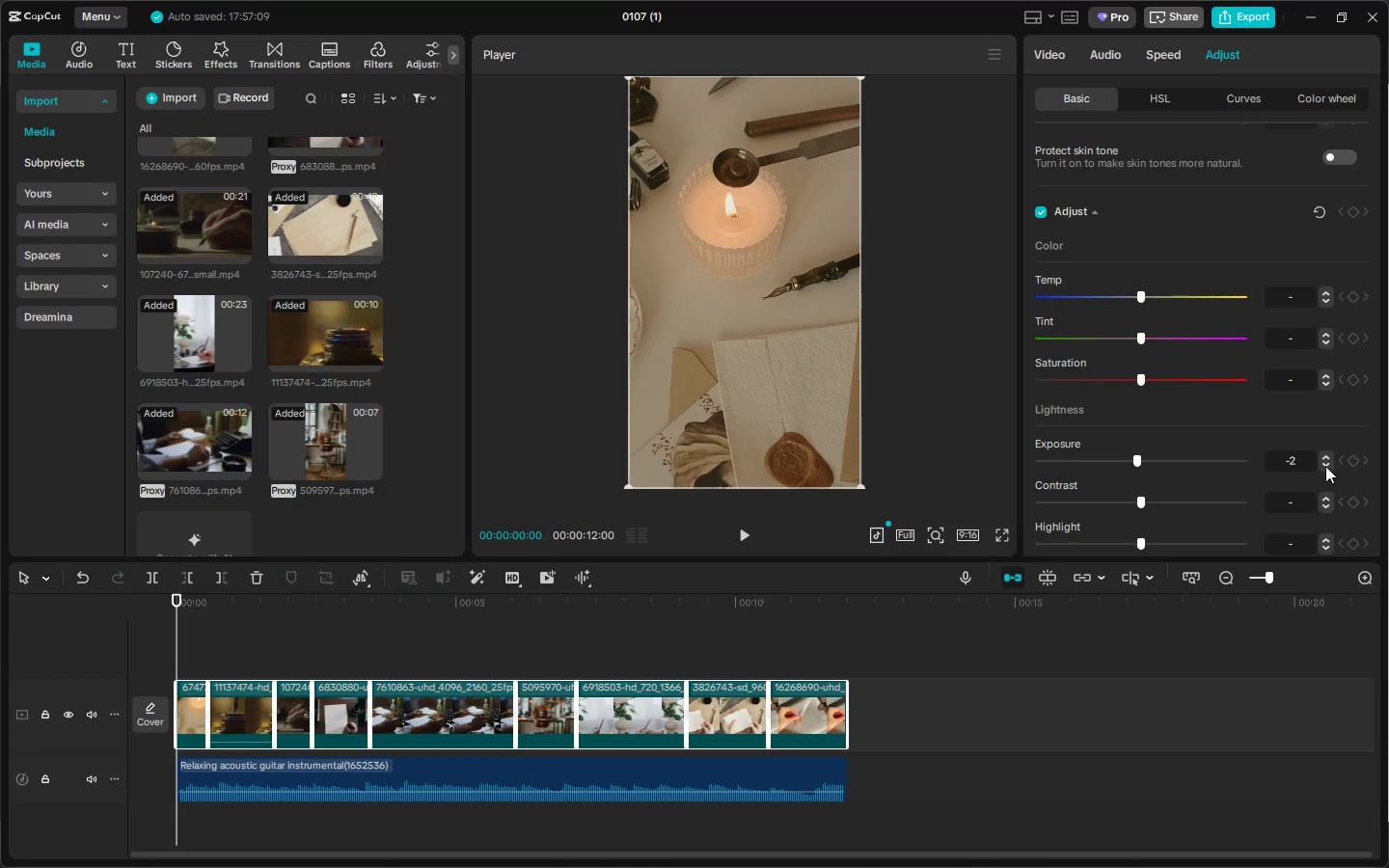 
triple_click([1325, 466])
 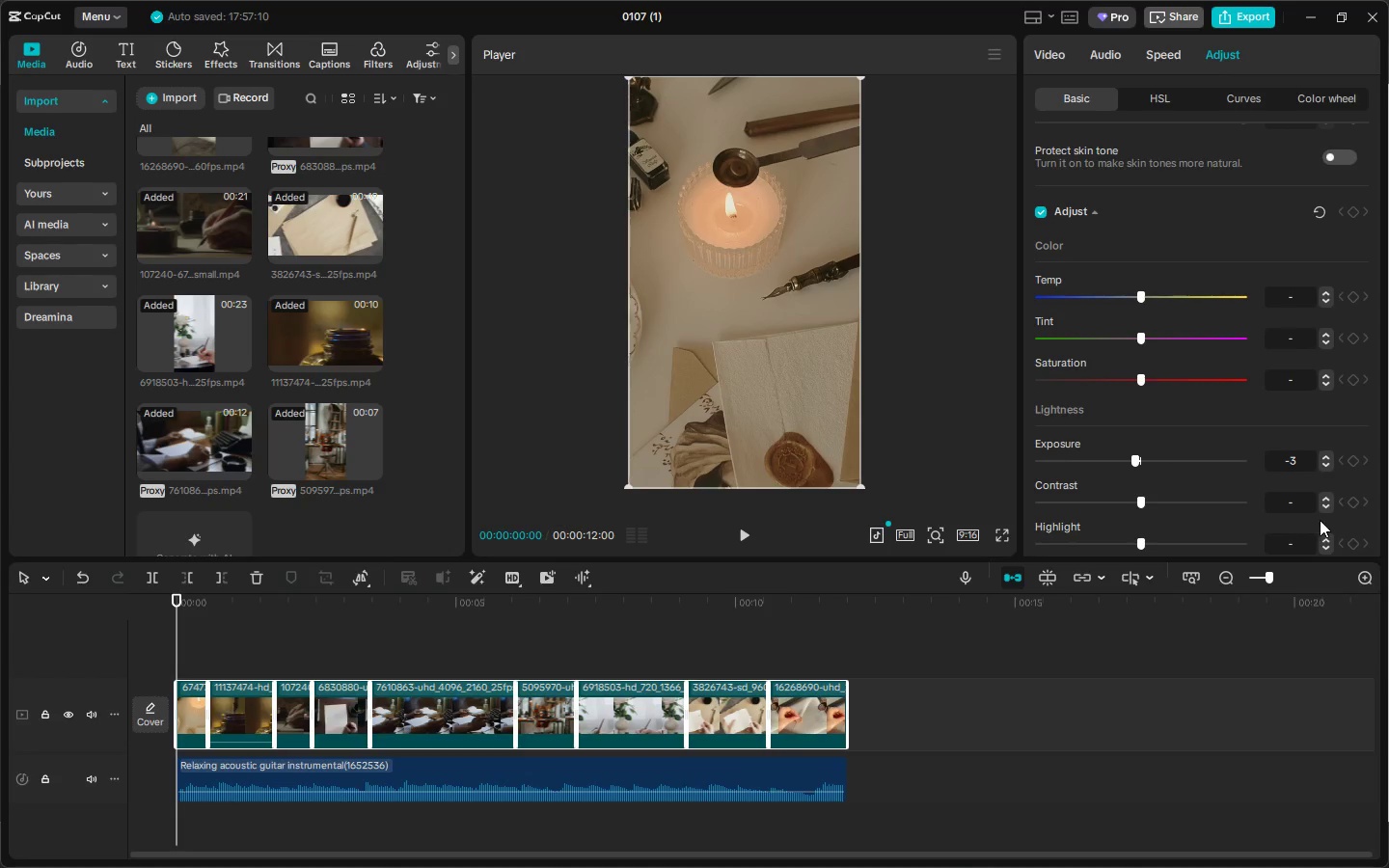 
left_click([1327, 497])
 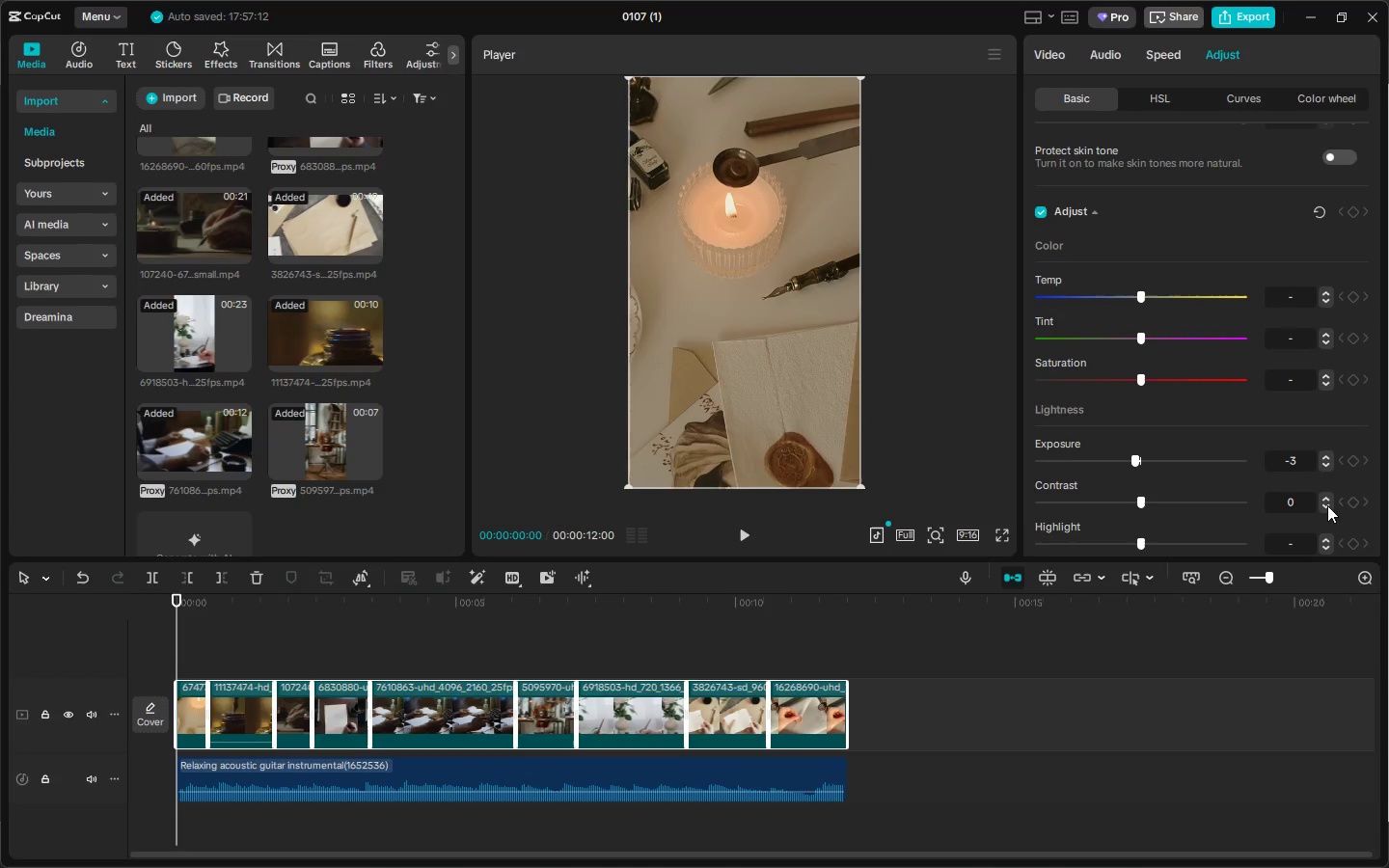 
triple_click([1328, 507])
 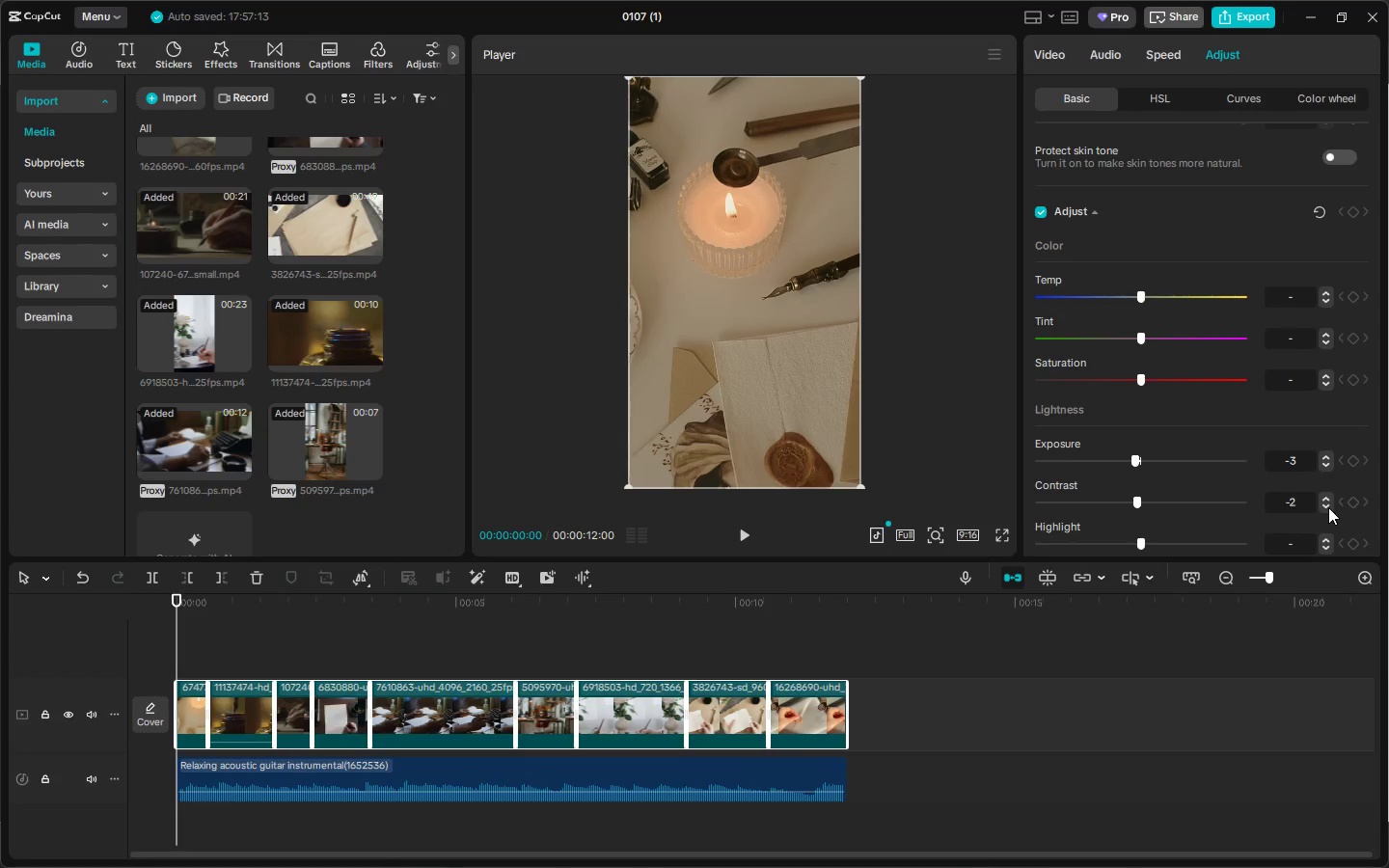 
double_click([1328, 507])
 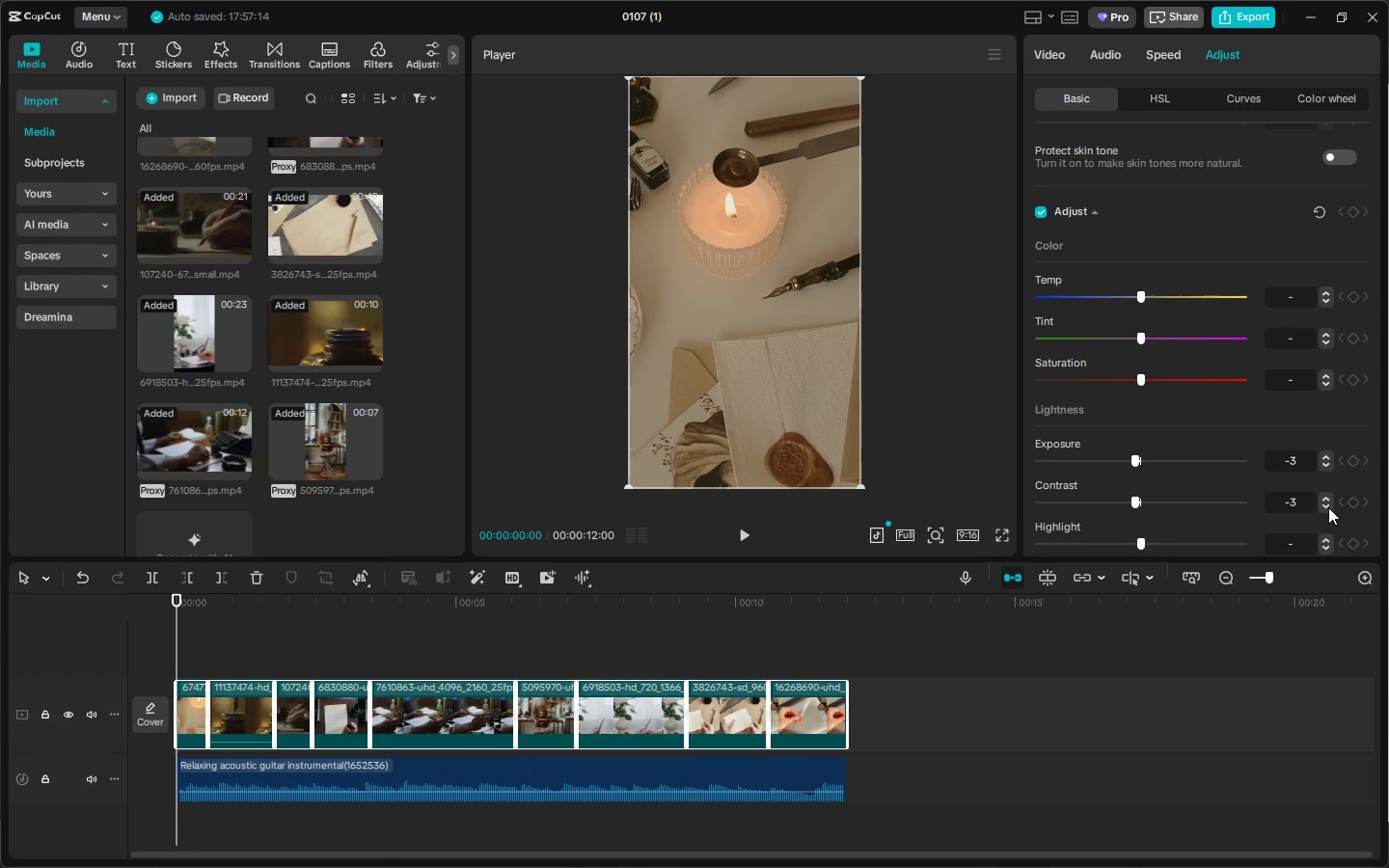 
triple_click([1328, 507])
 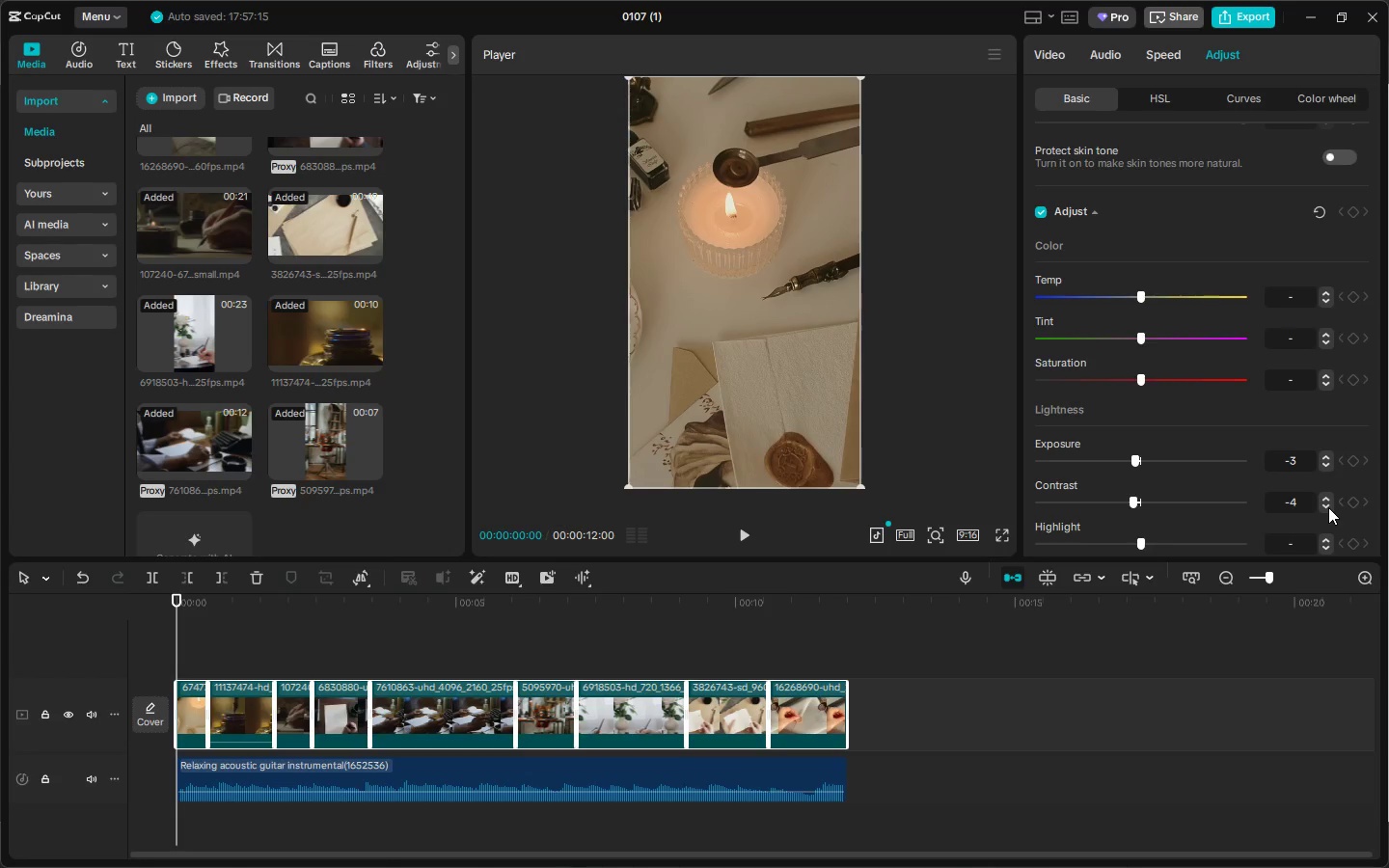 
left_click([1328, 507])
 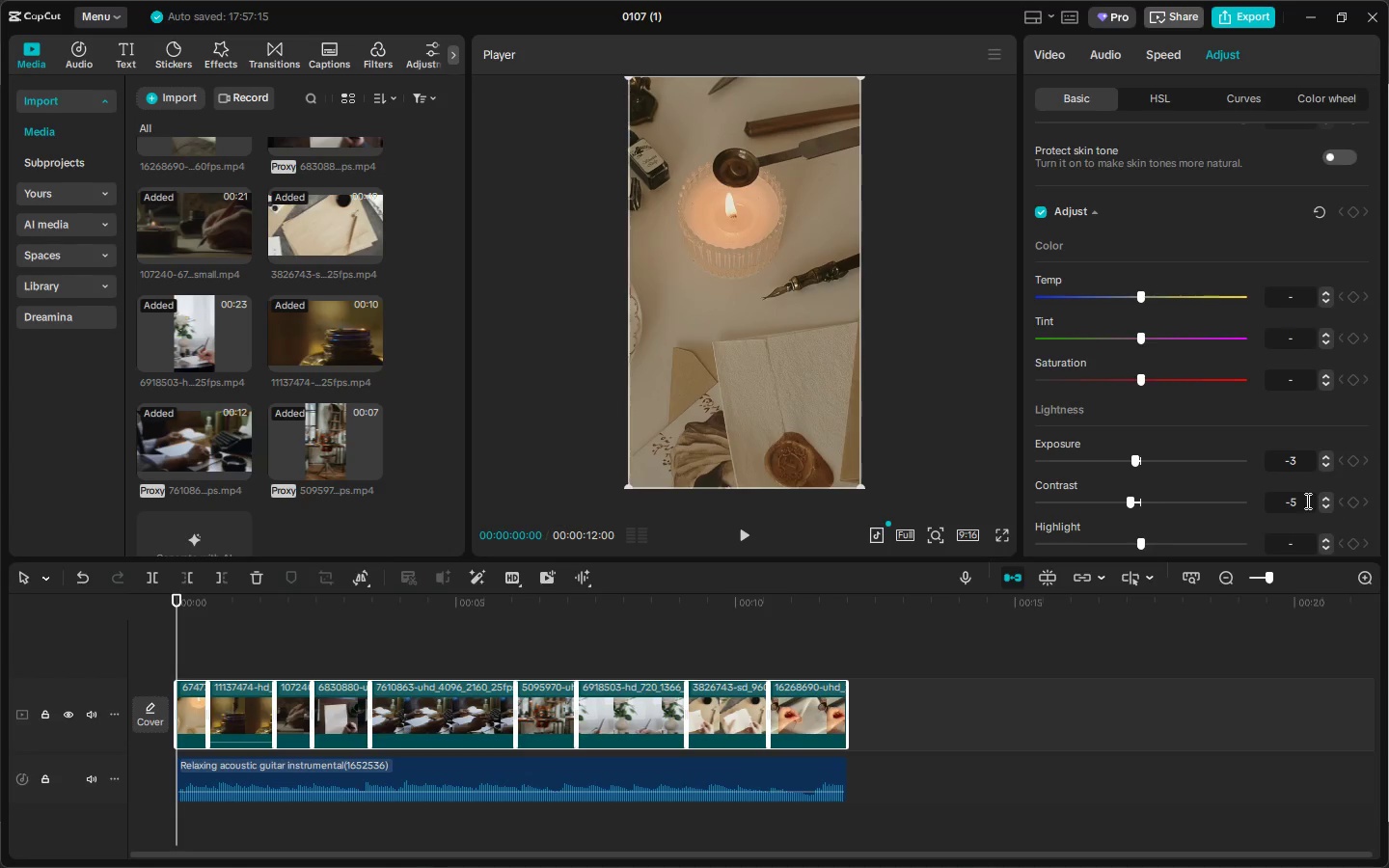 
scroll: coordinate [1270, 497], scroll_direction: down, amount: 10.0
 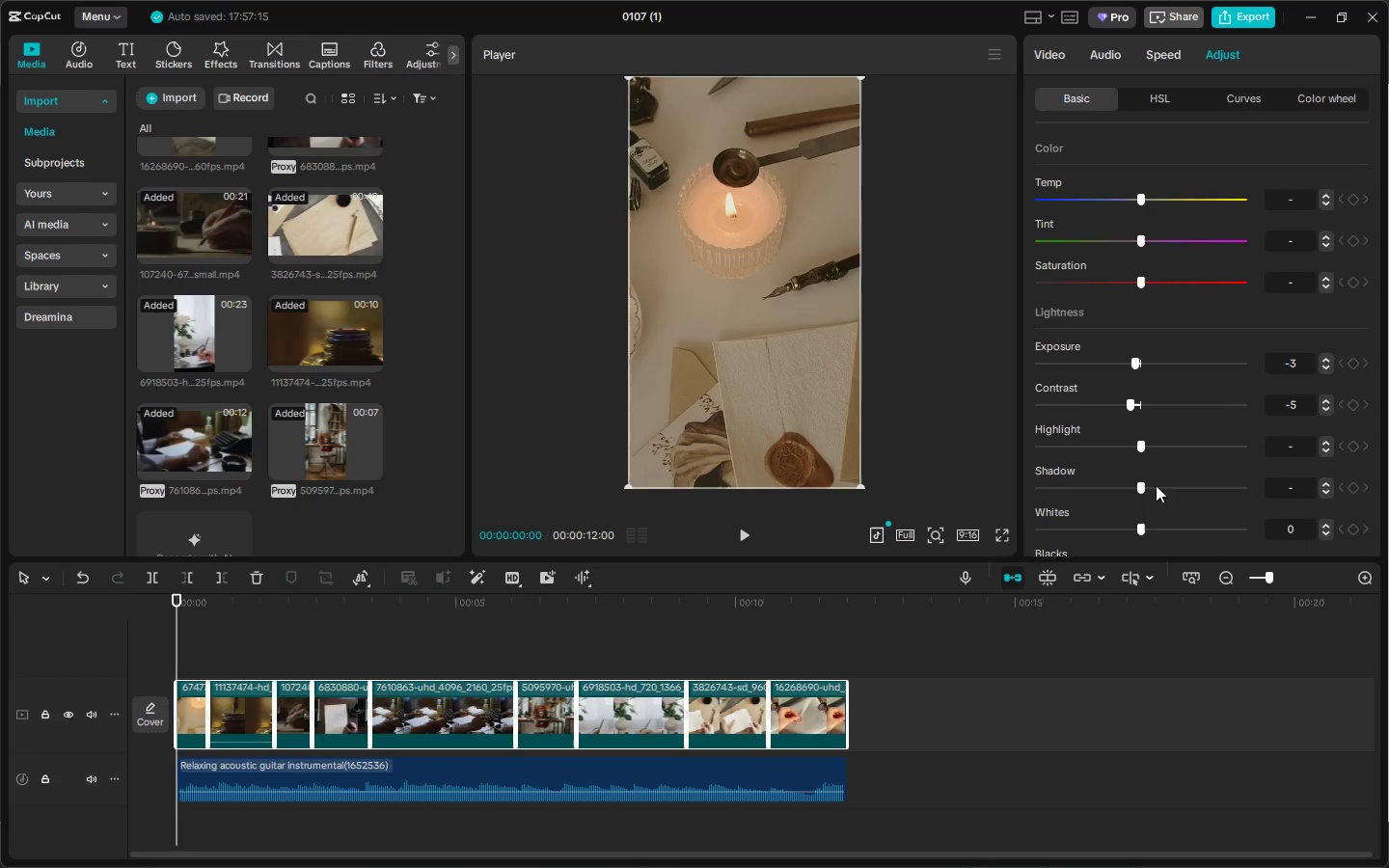 
left_click_drag(start_coordinate=[1142, 443], to_coordinate=[1096, 450])
 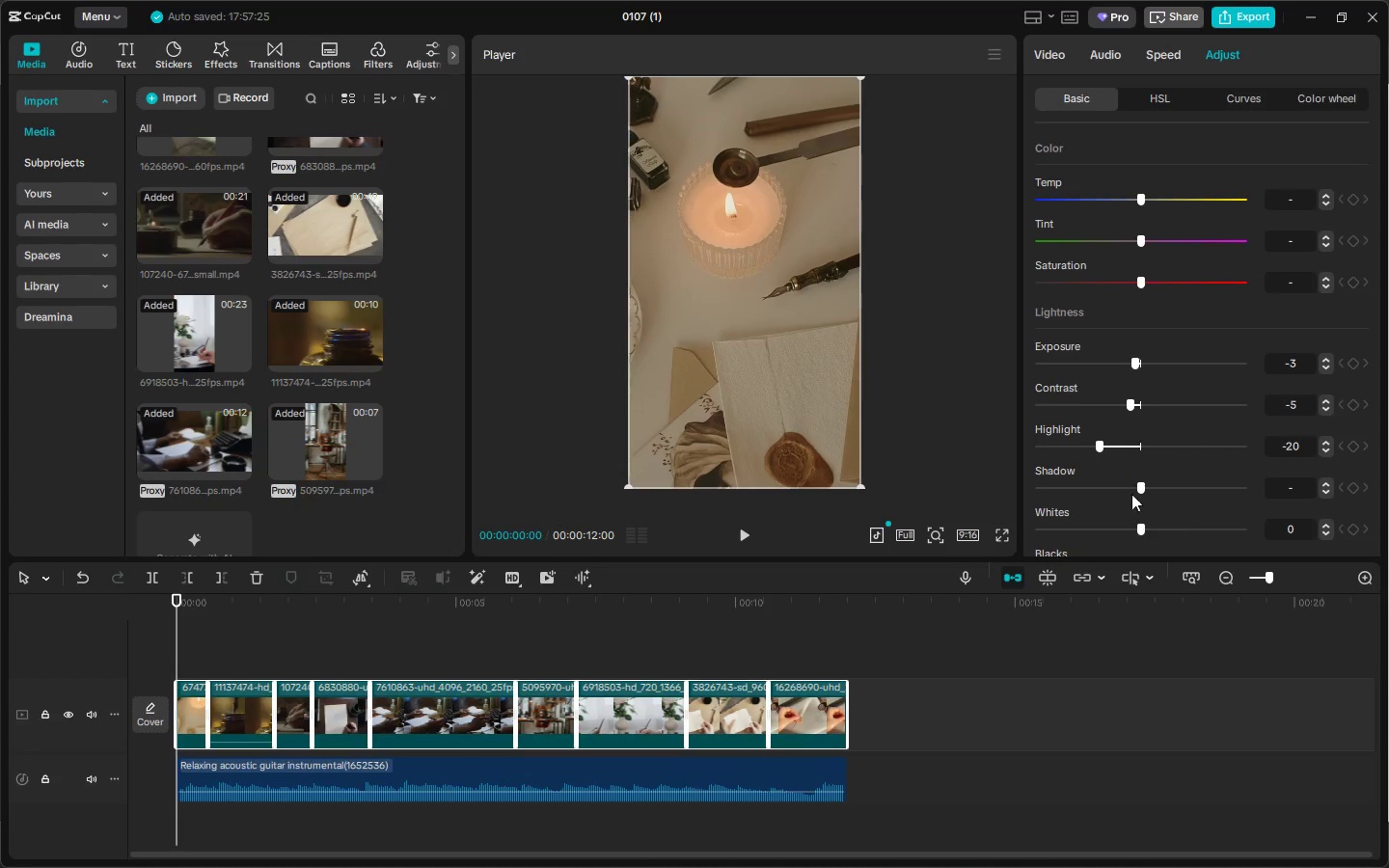 
left_click_drag(start_coordinate=[1141, 483], to_coordinate=[1158, 483])
 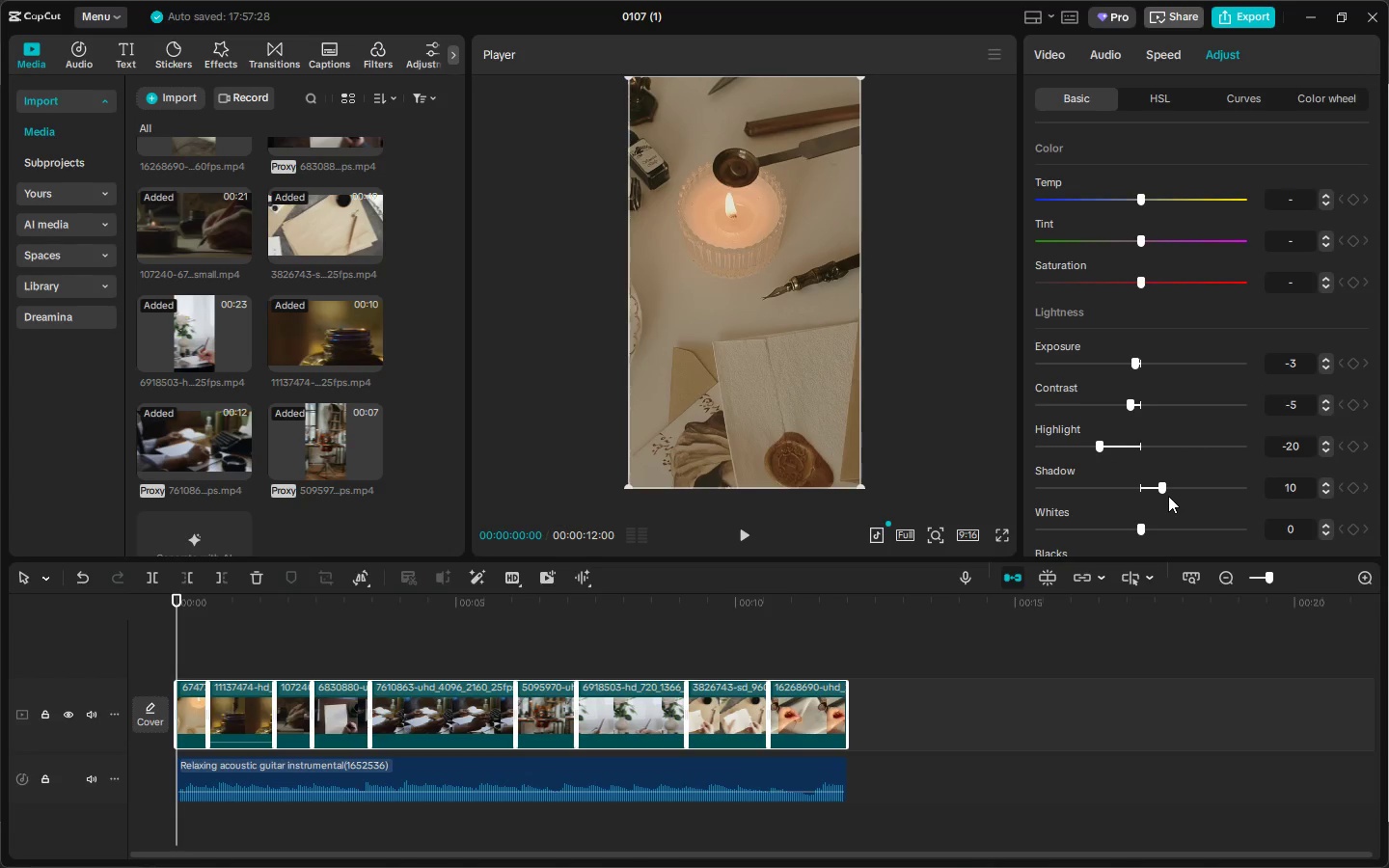 
scroll: coordinate [1182, 507], scroll_direction: down, amount: 5.0
 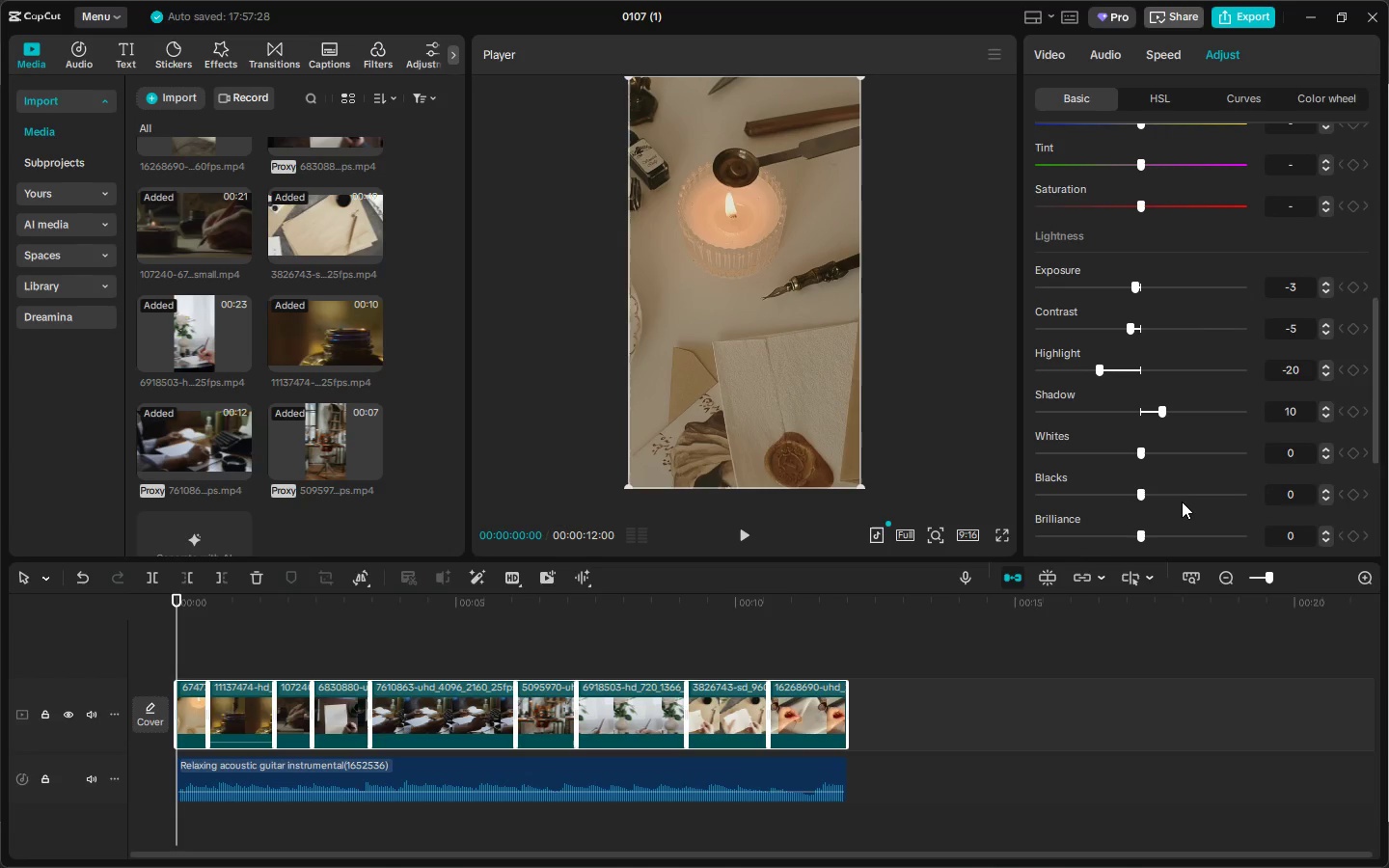 
scroll: coordinate [1193, 397], scroll_direction: up, amount: 17.0
 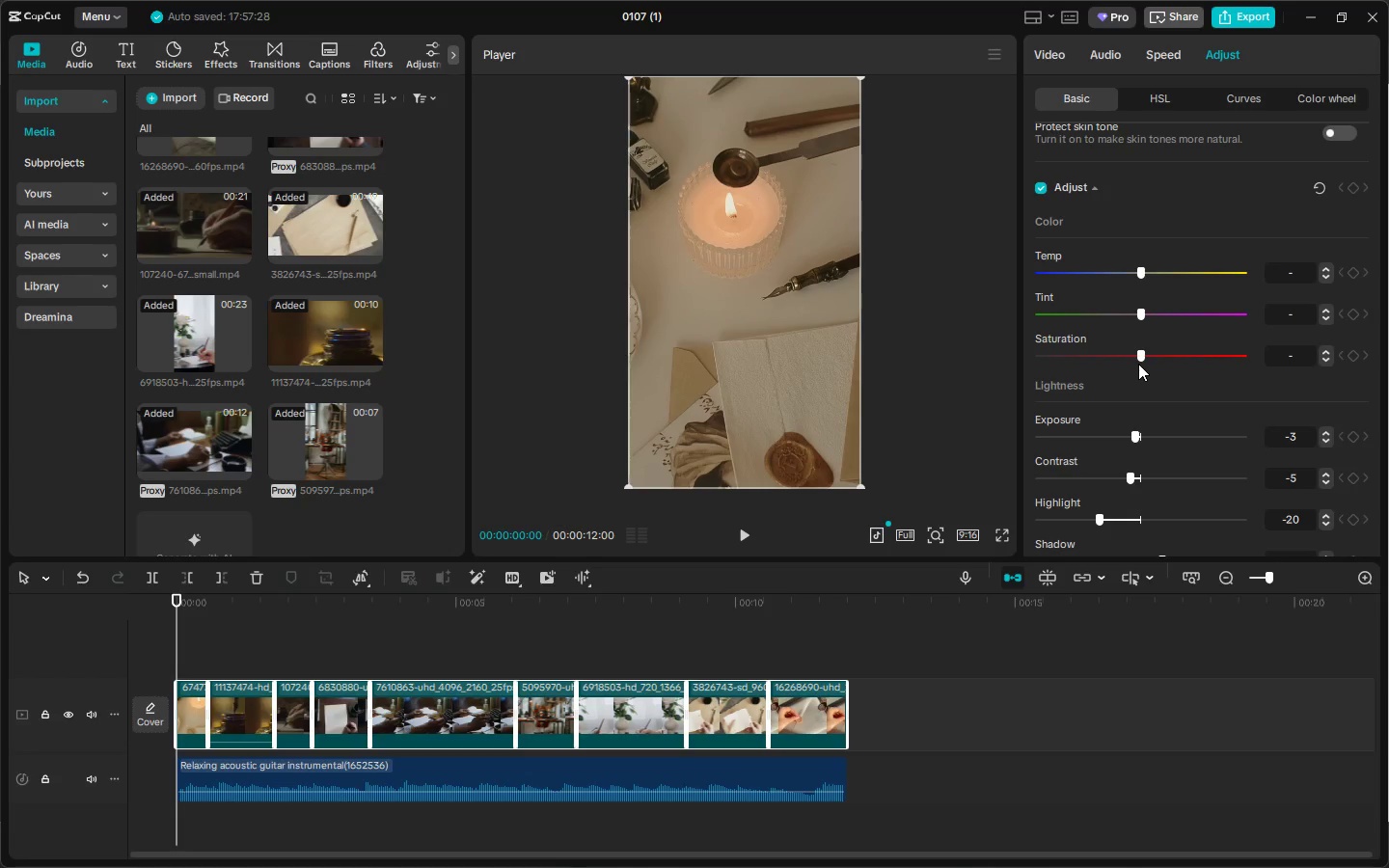 
left_click_drag(start_coordinate=[1136, 358], to_coordinate=[1122, 359])
 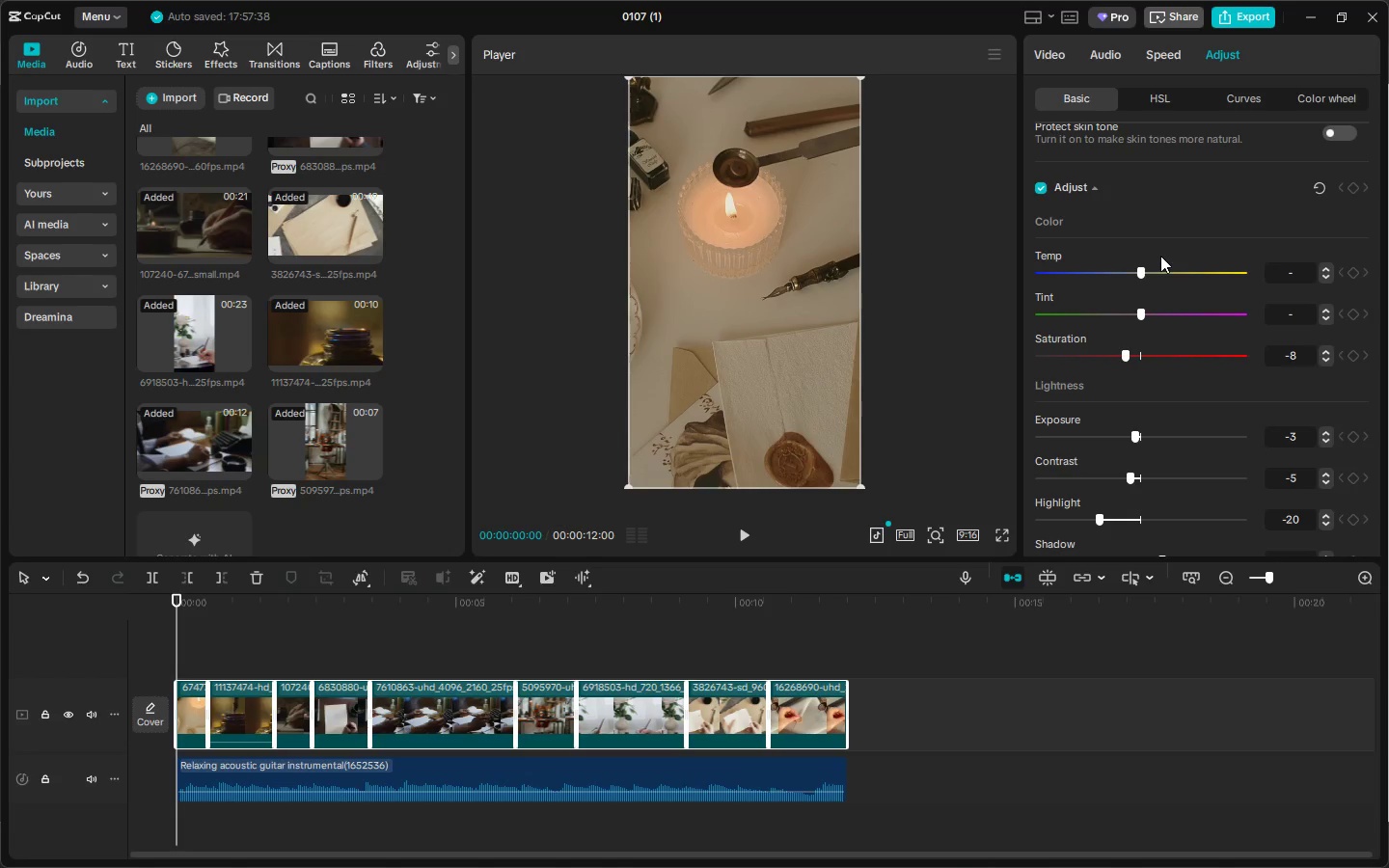 
left_click_drag(start_coordinate=[1139, 273], to_coordinate=[1149, 277])
 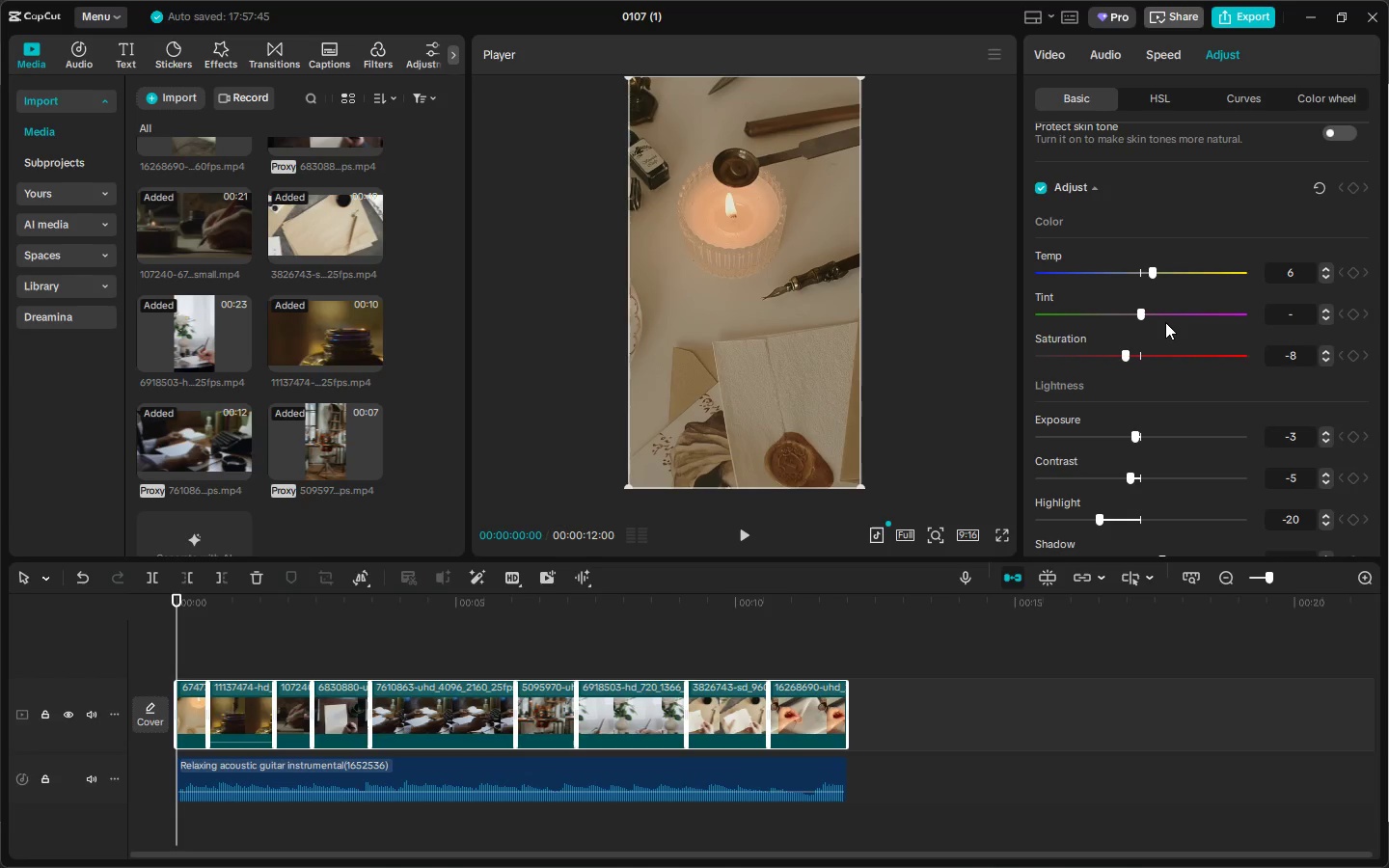 
wait(5.45)
 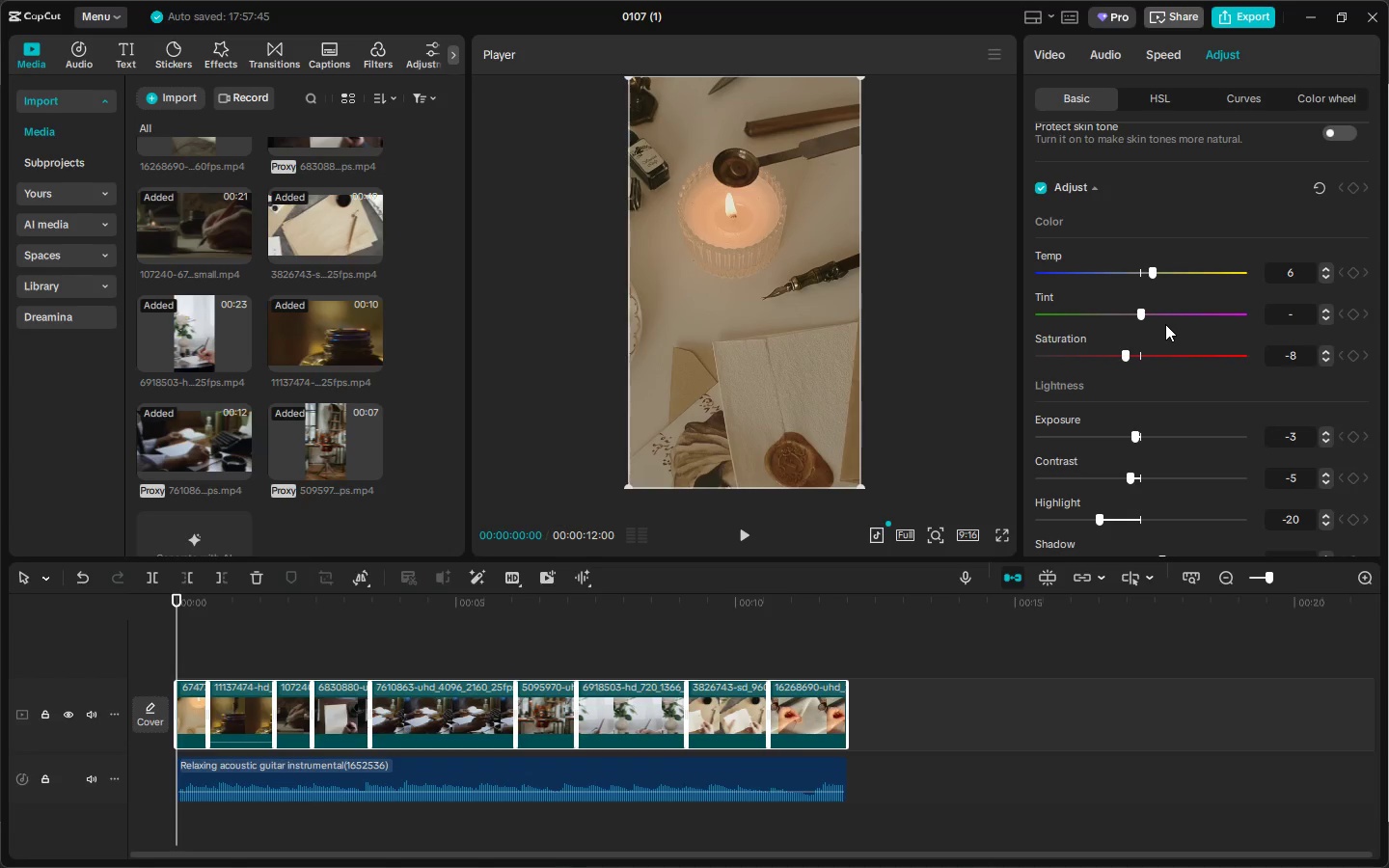 
left_click_drag(start_coordinate=[1142, 314], to_coordinate=[1148, 313])
 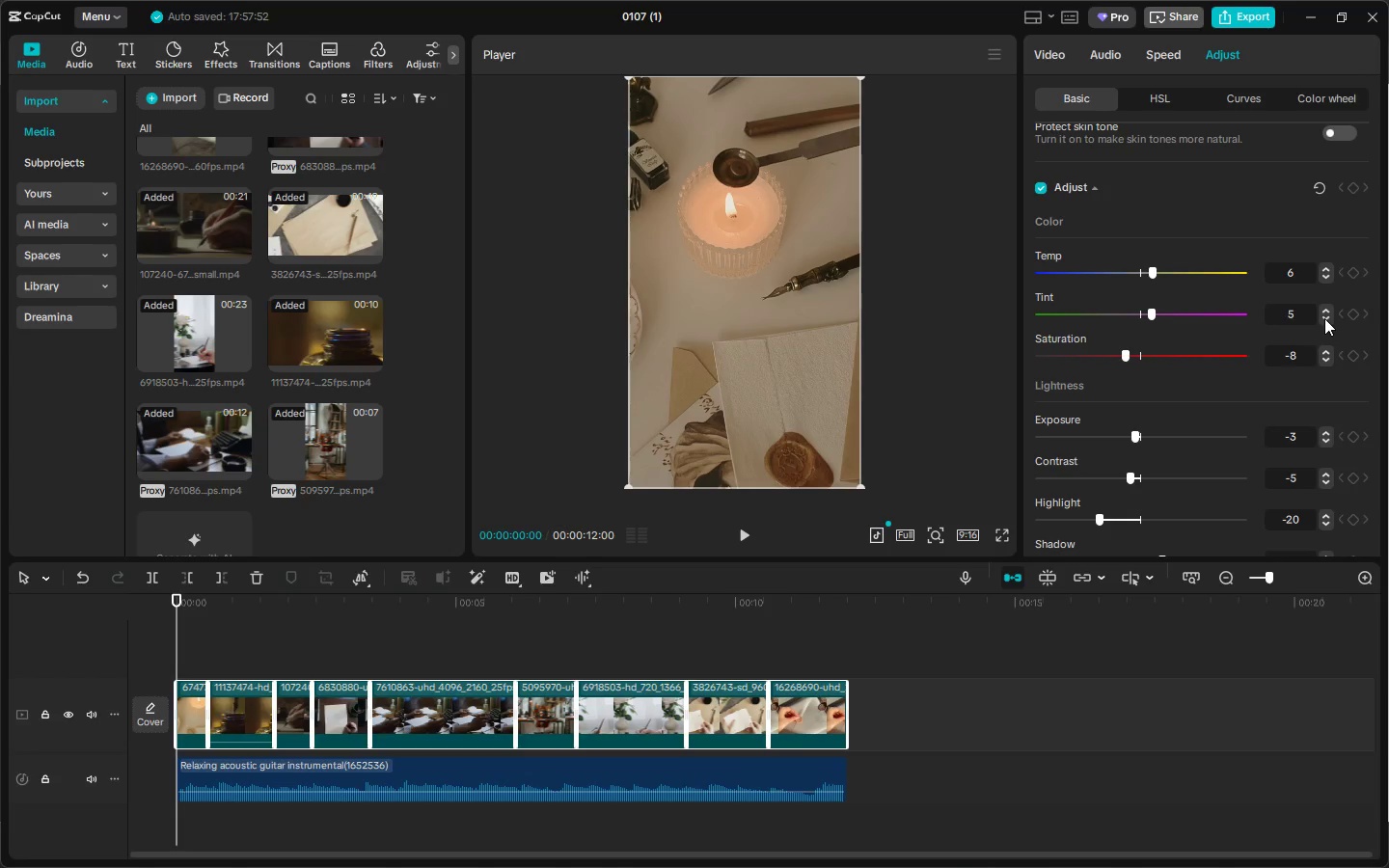 
double_click([1324, 318])
 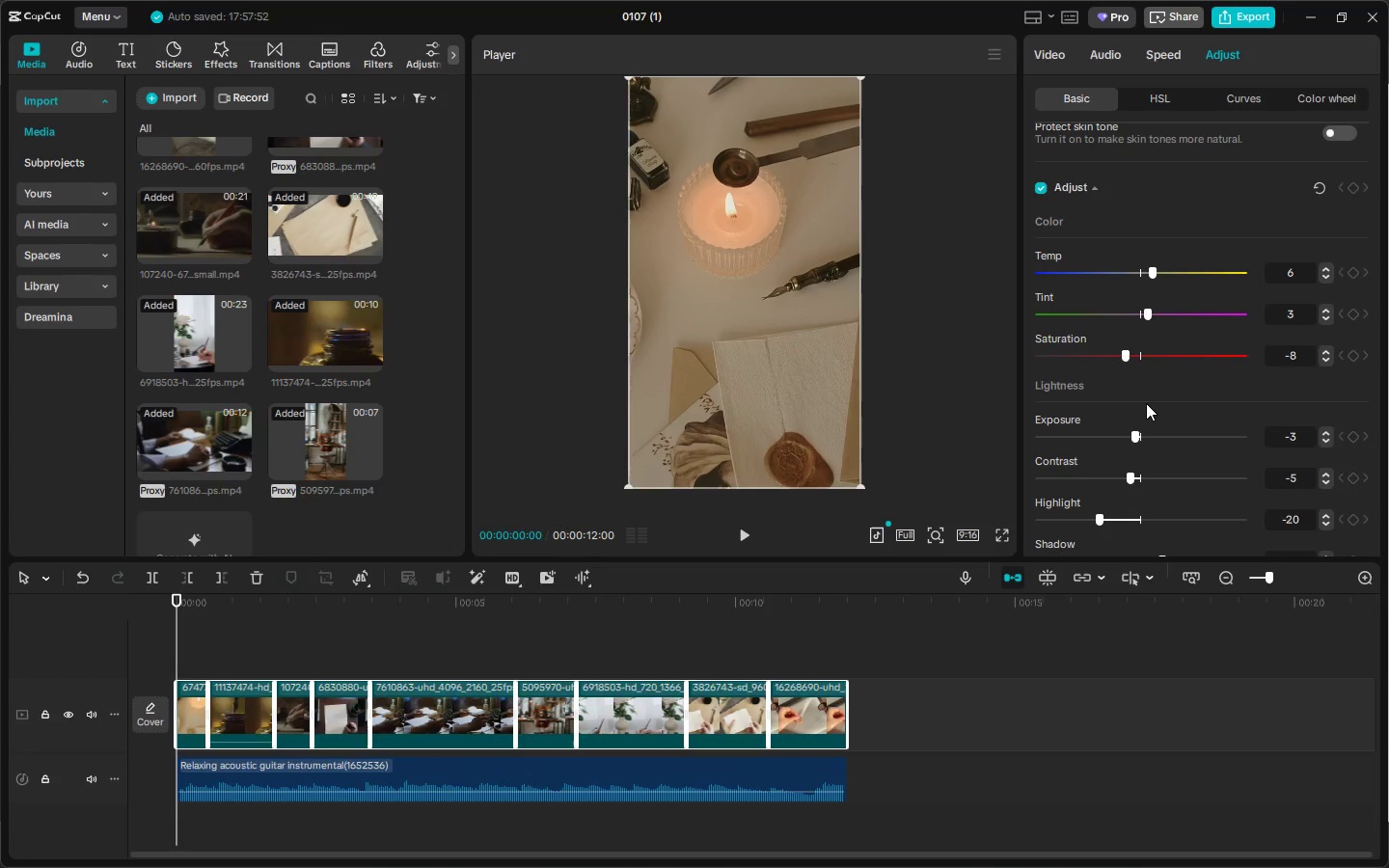 
scroll: coordinate [1191, 378], scroll_direction: down, amount: 30.0
 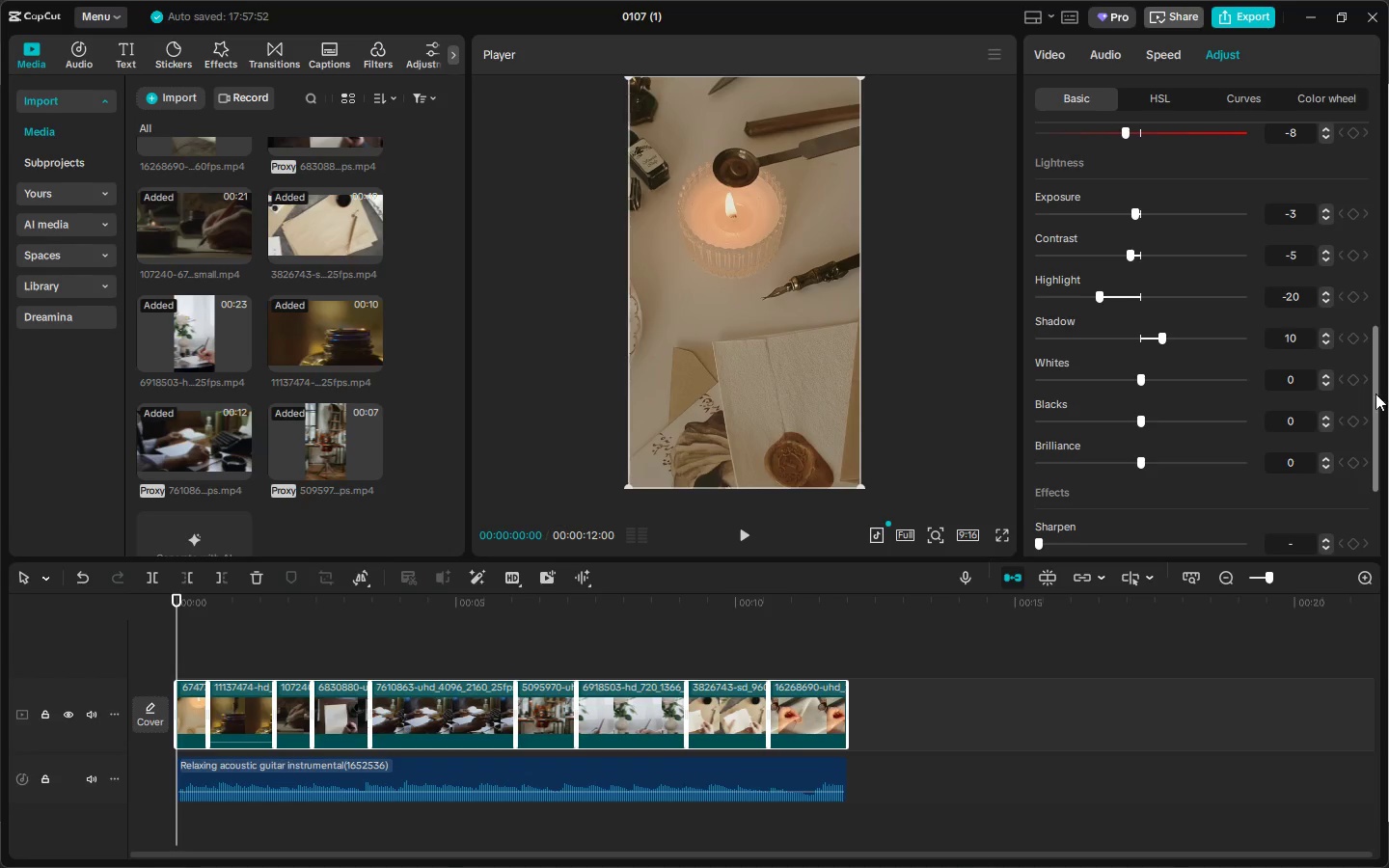 
left_click_drag(start_coordinate=[1377, 393], to_coordinate=[1364, 498])
 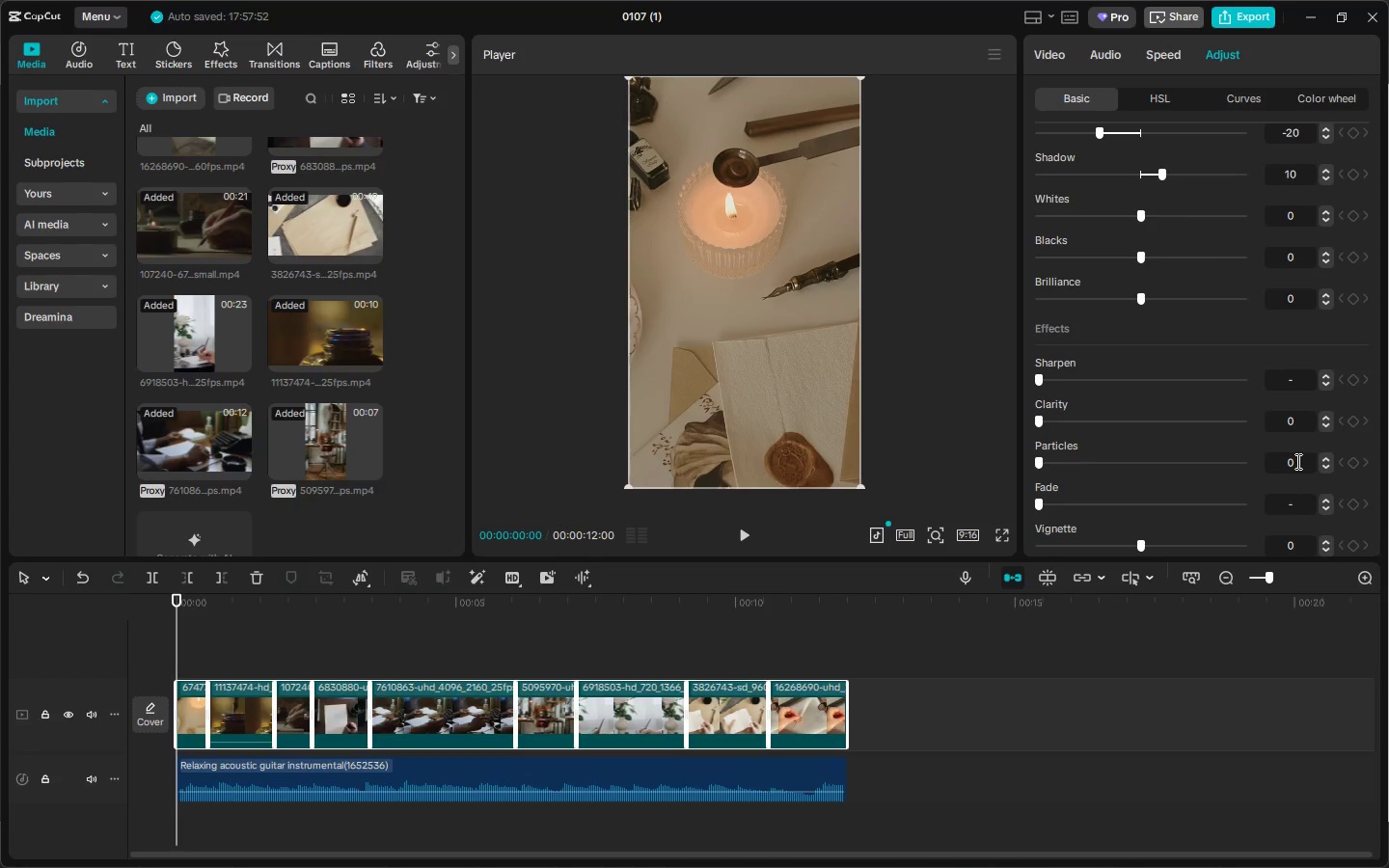 
scroll: coordinate [1228, 439], scroll_direction: up, amount: 8.0
 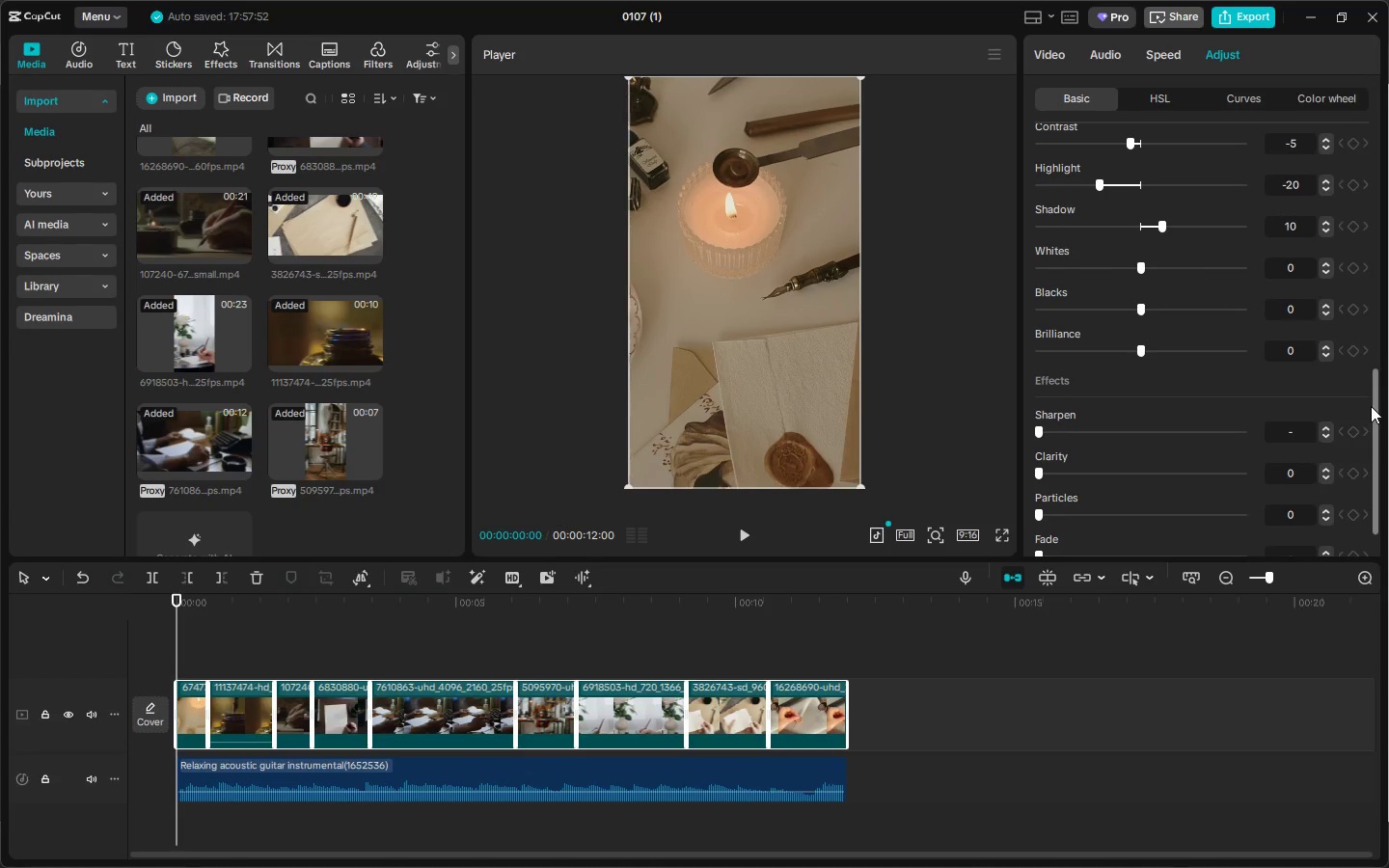 
left_click_drag(start_coordinate=[1375, 407], to_coordinate=[1386, 475])
 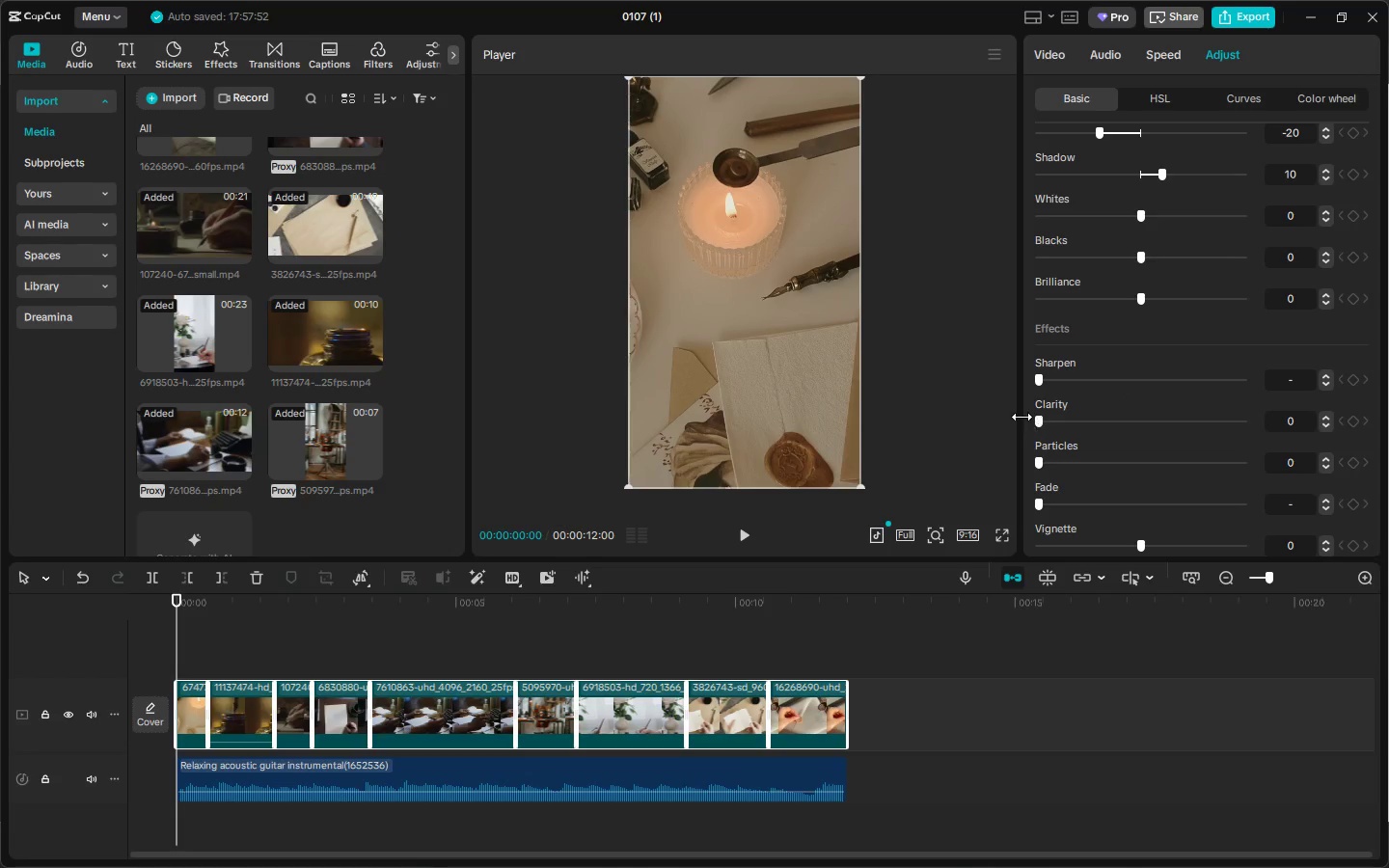 
left_click_drag(start_coordinate=[1335, 370], to_coordinate=[1326, 373])
 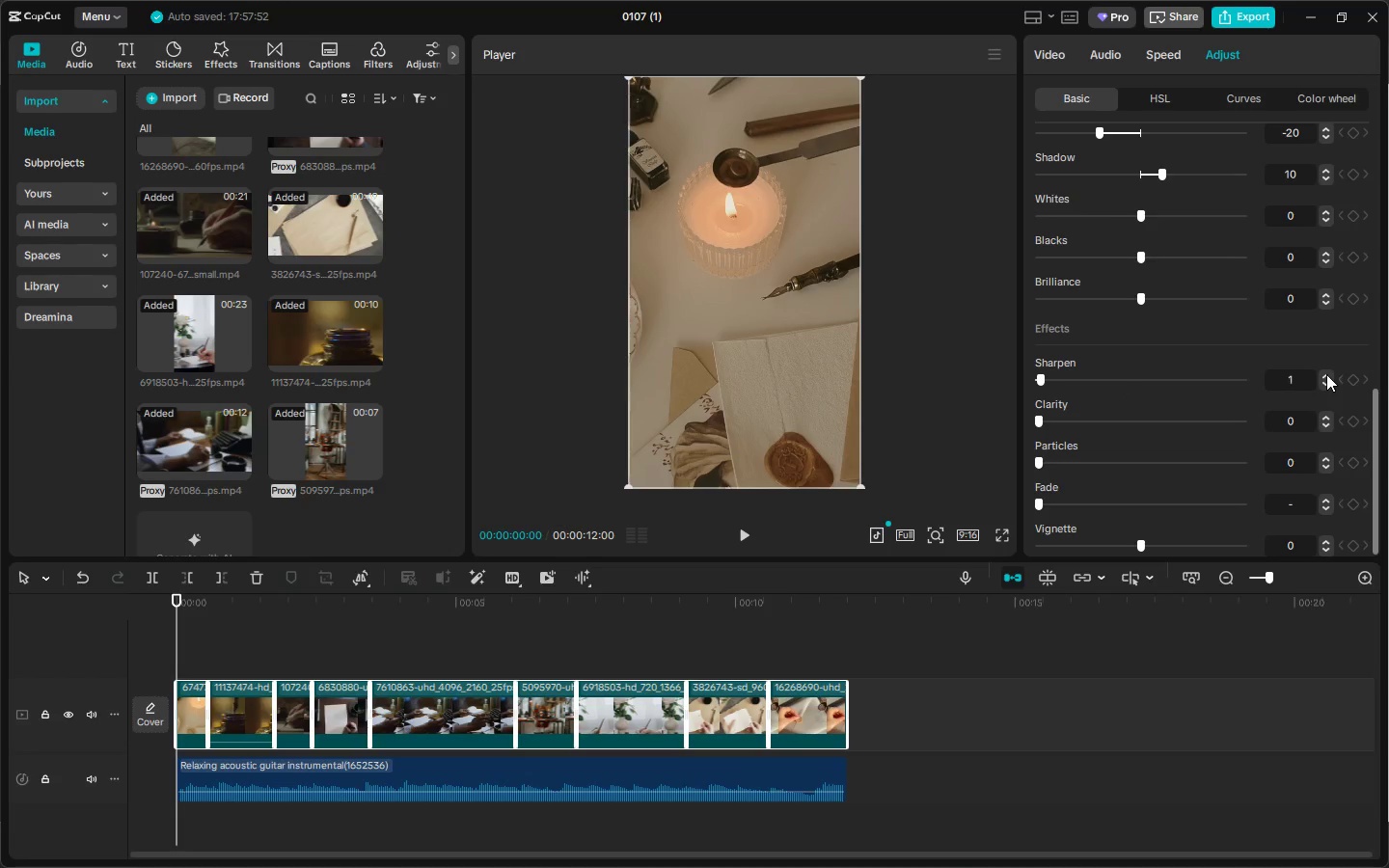 
triple_click([1326, 375])
 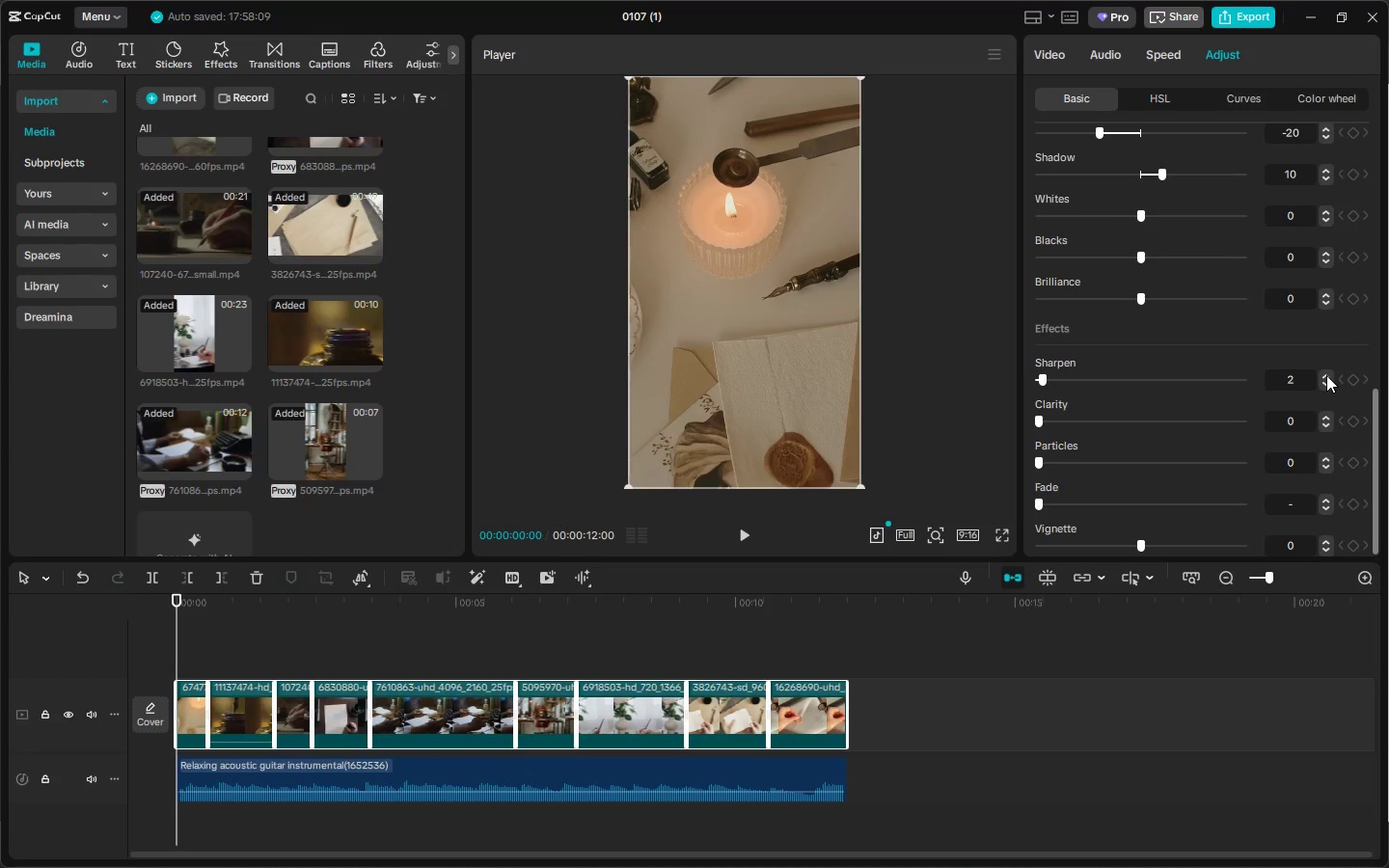 
triple_click([1326, 375])
 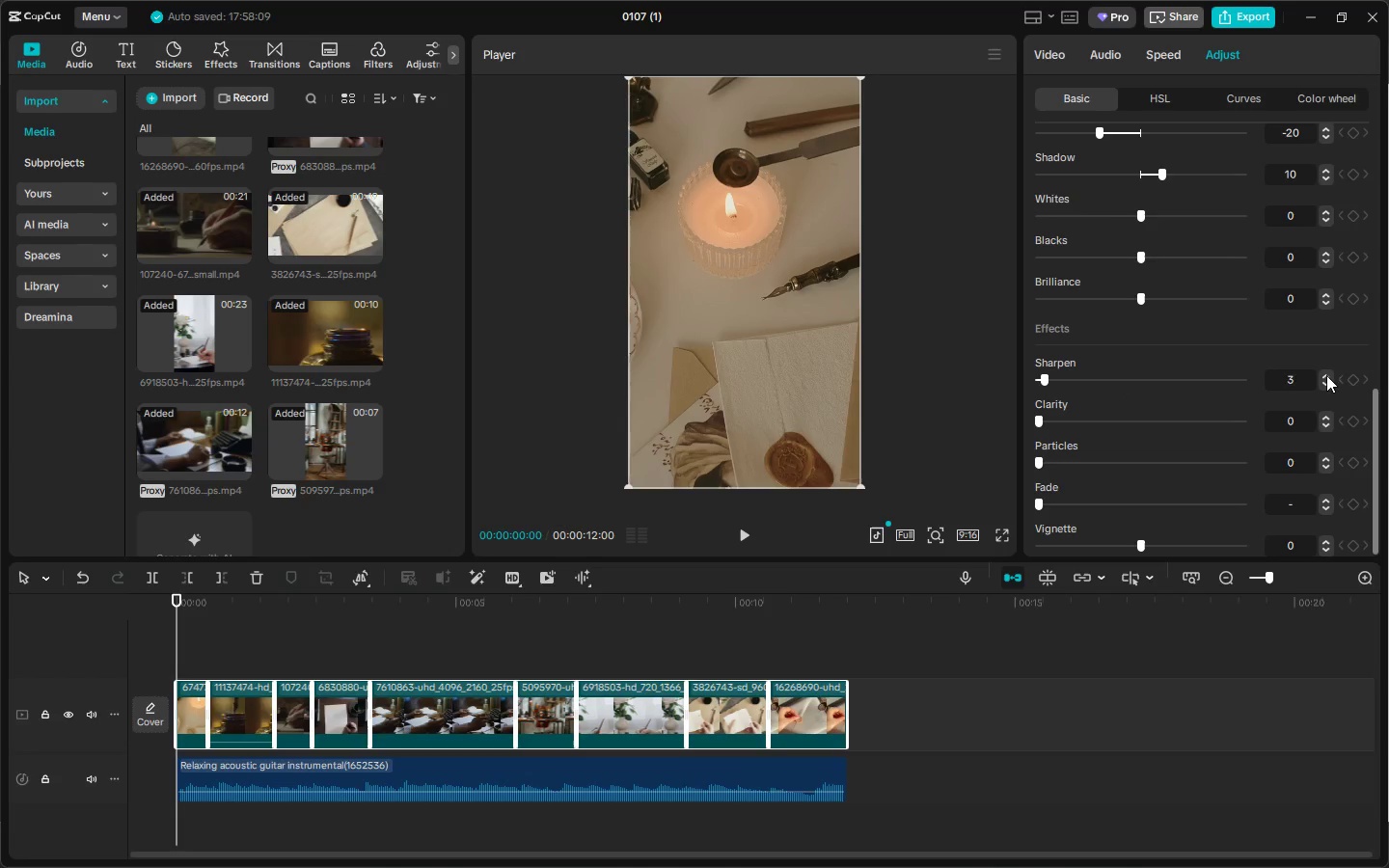 
triple_click([1326, 375])
 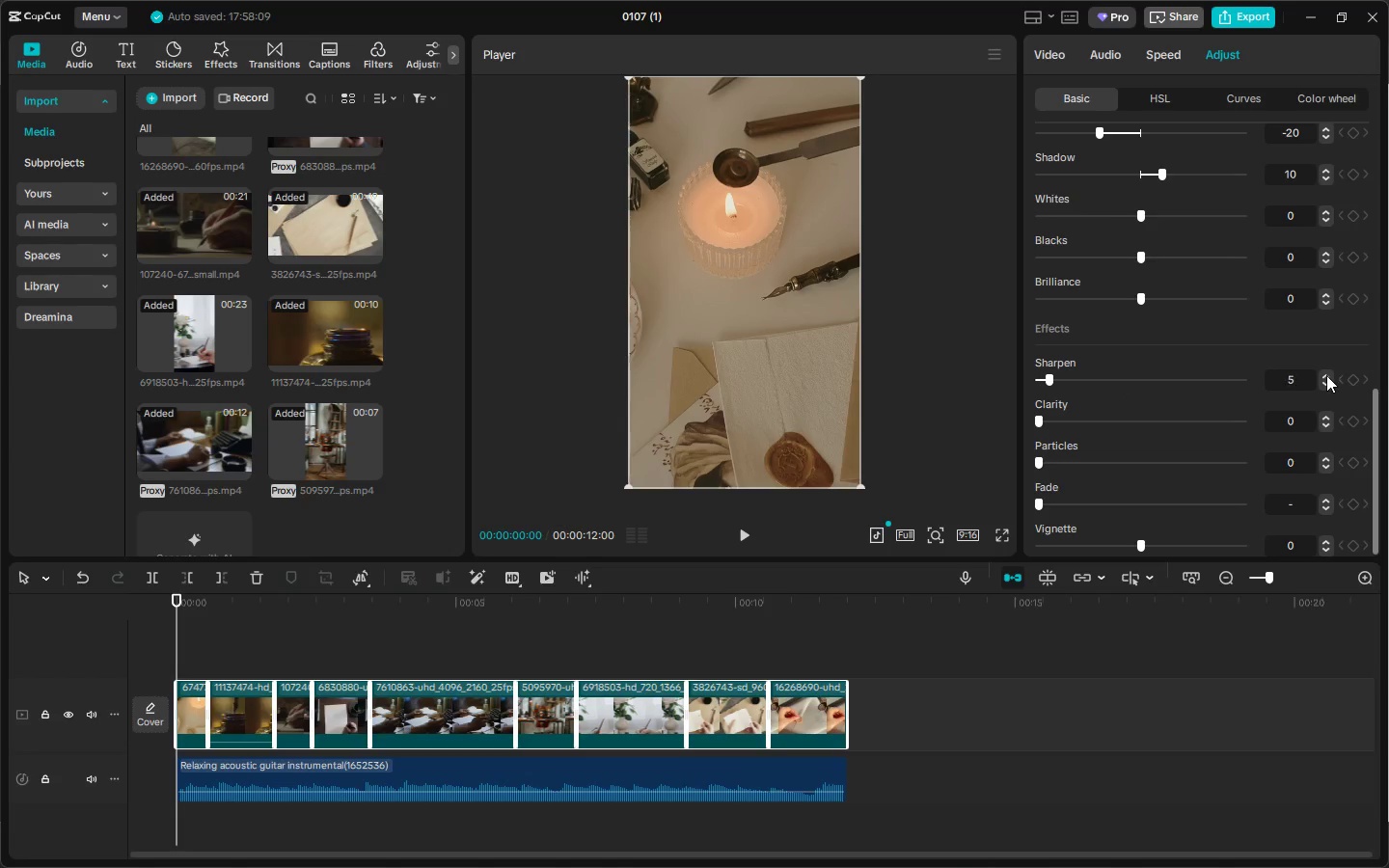 
triple_click([1326, 375])
 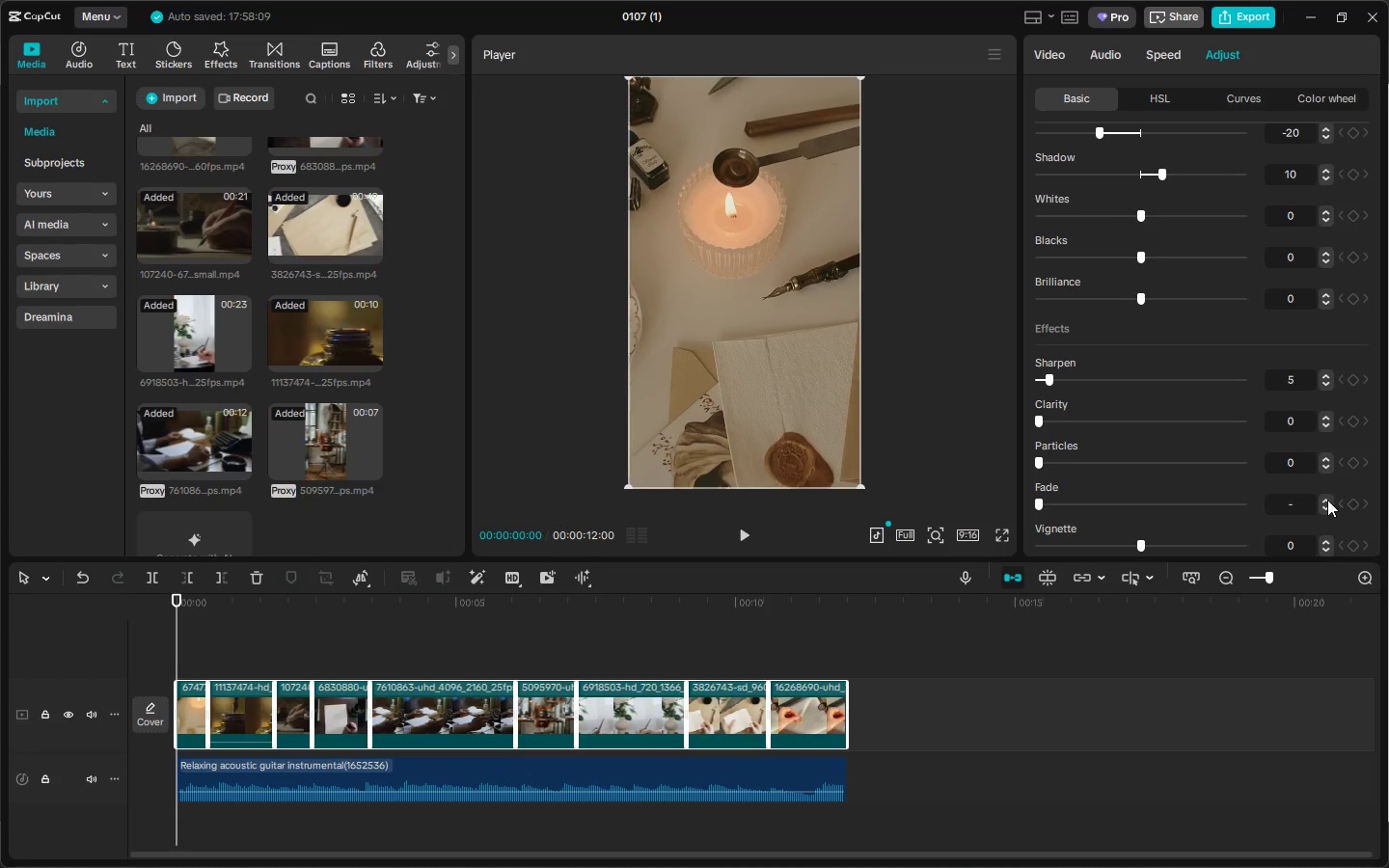 
double_click([1327, 501])
 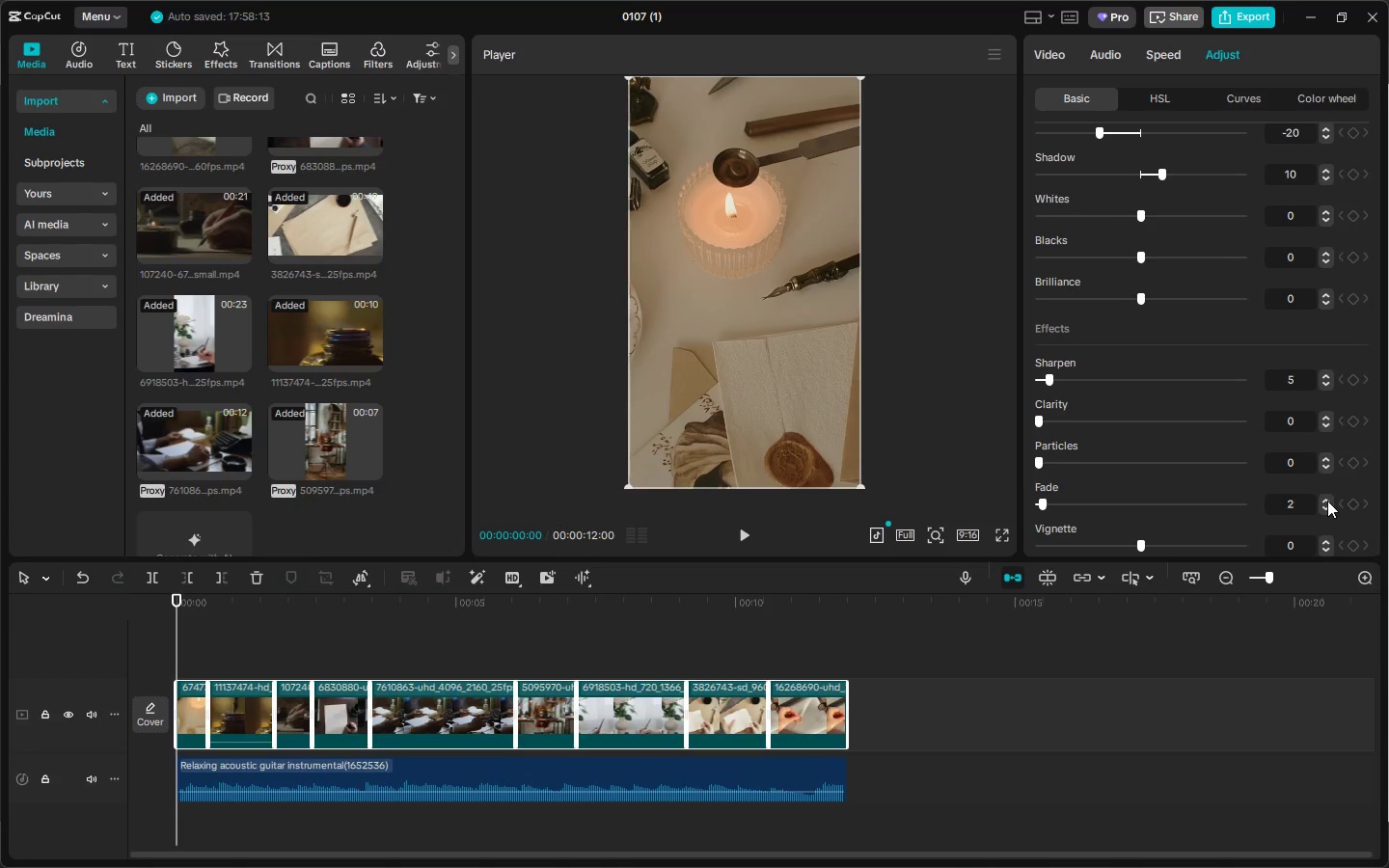 
triple_click([1327, 501])
 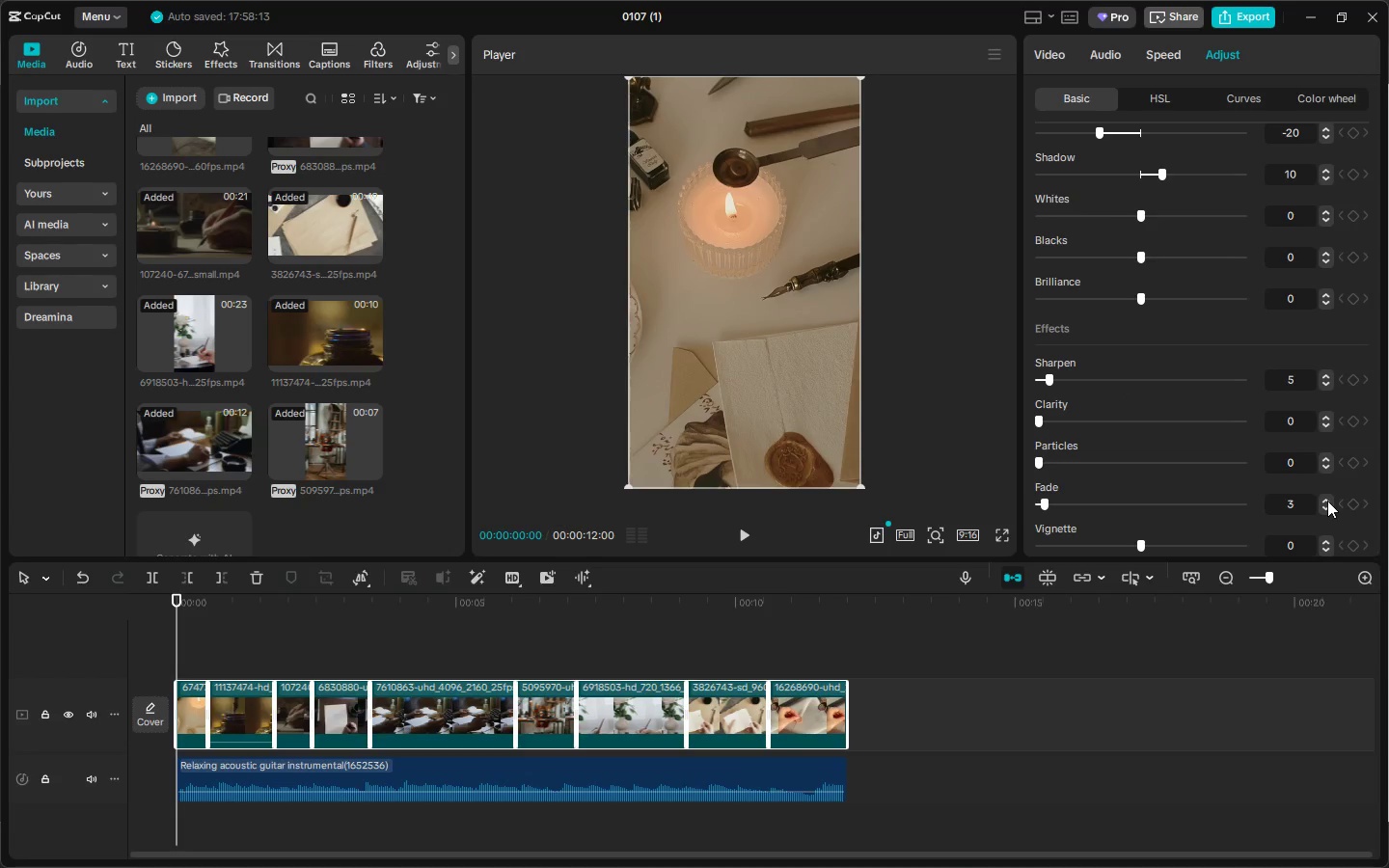 
triple_click([1327, 501])
 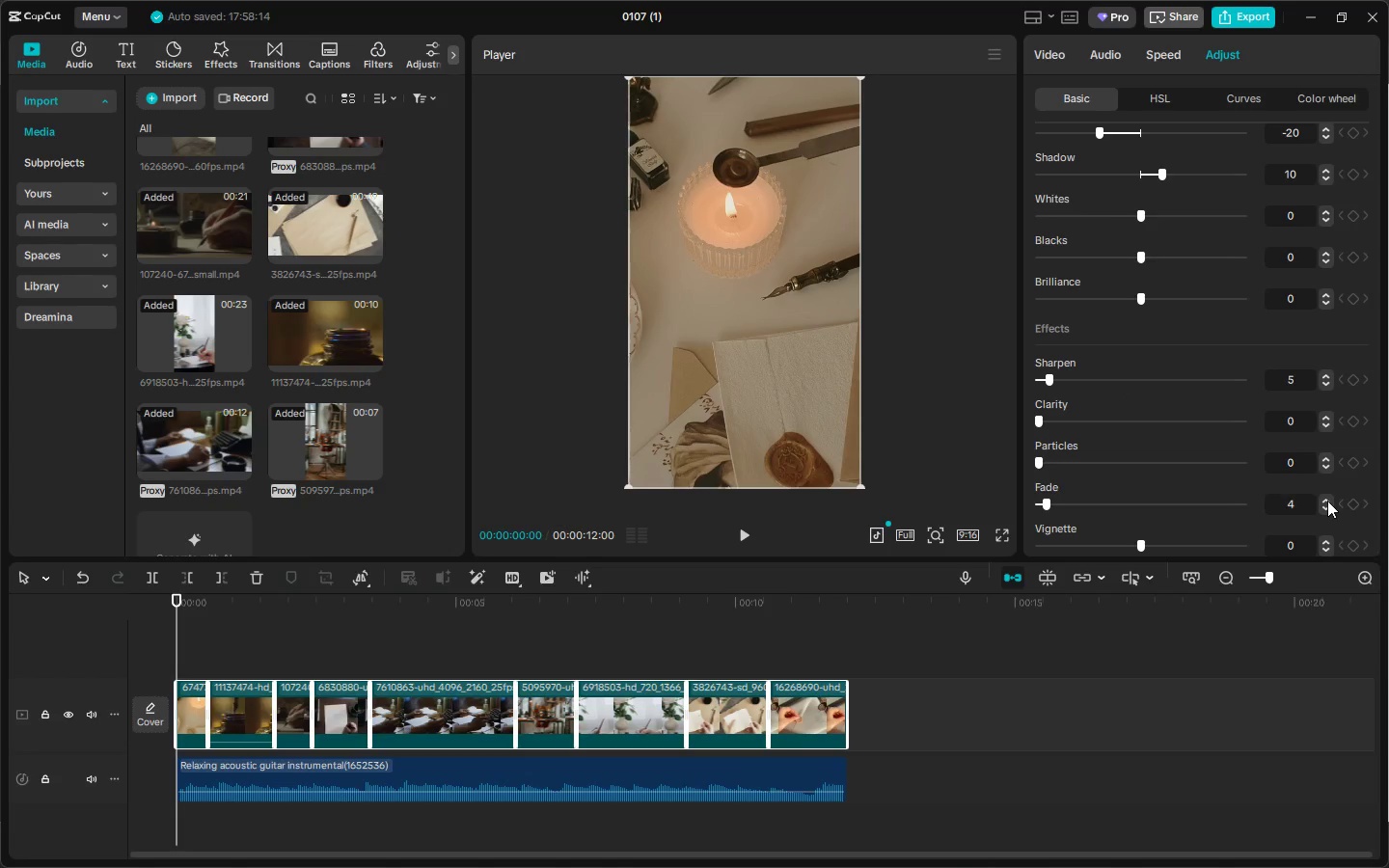 
triple_click([1327, 501])
 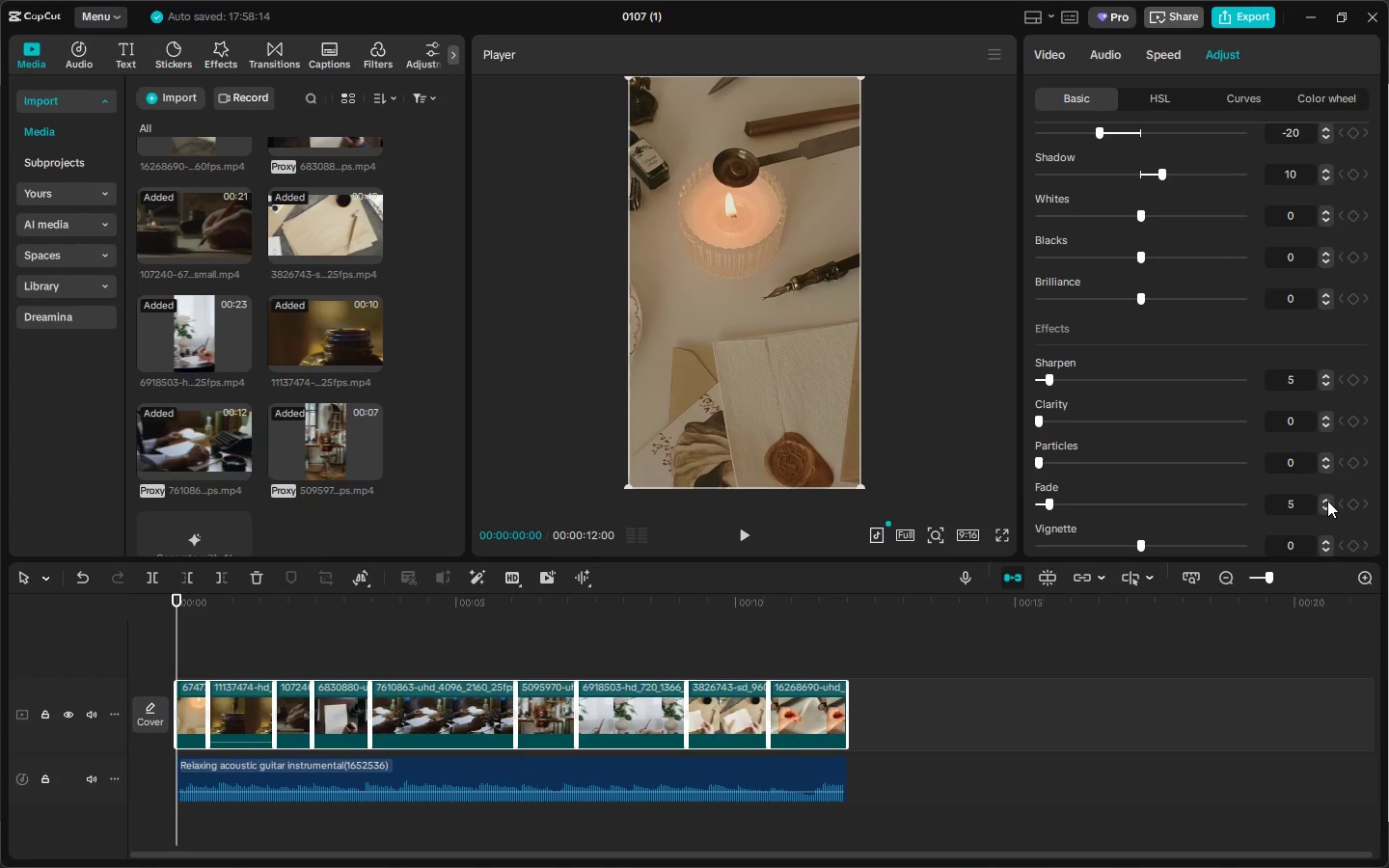 
triple_click([1327, 501])
 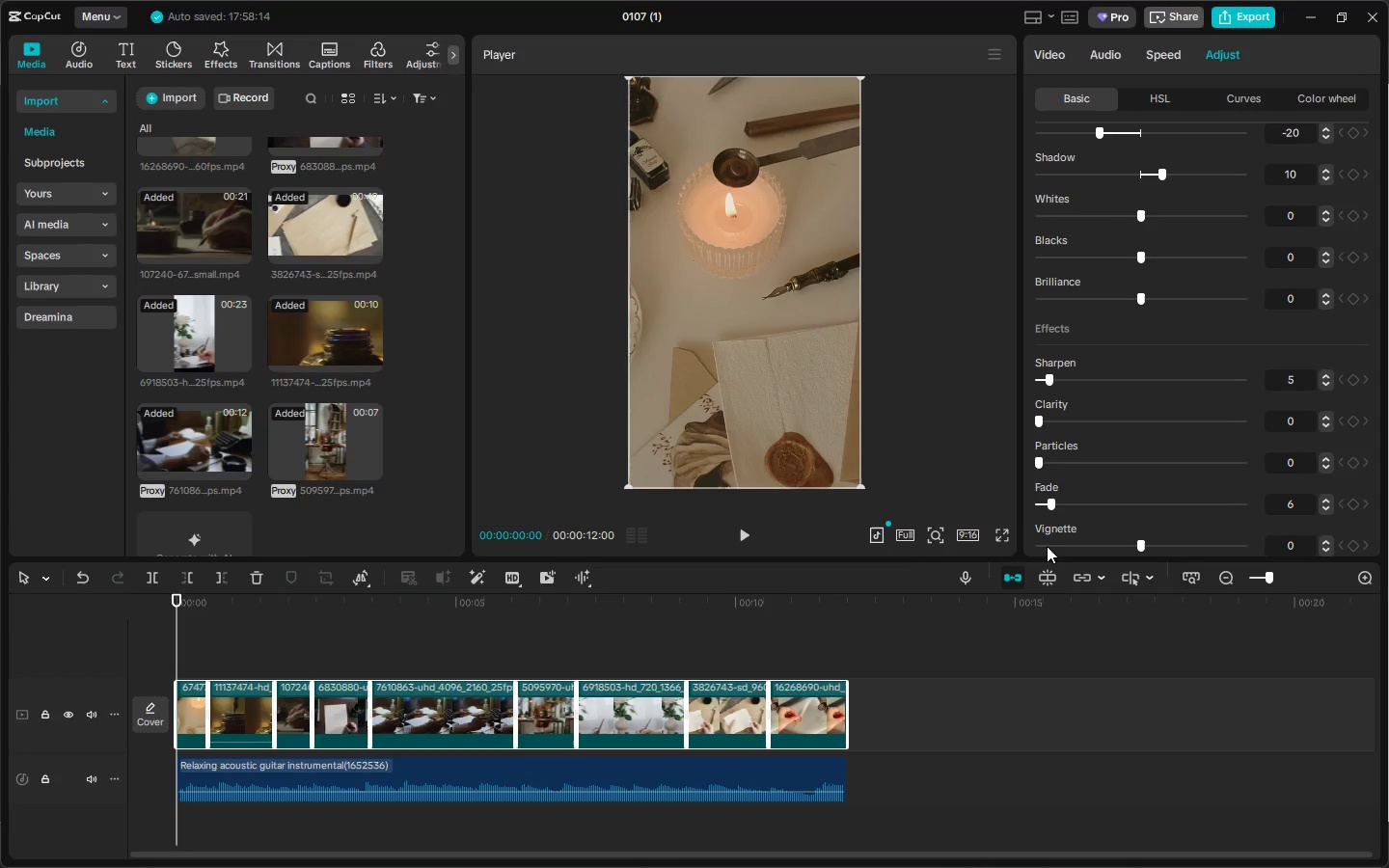 
left_click([1003, 536])
 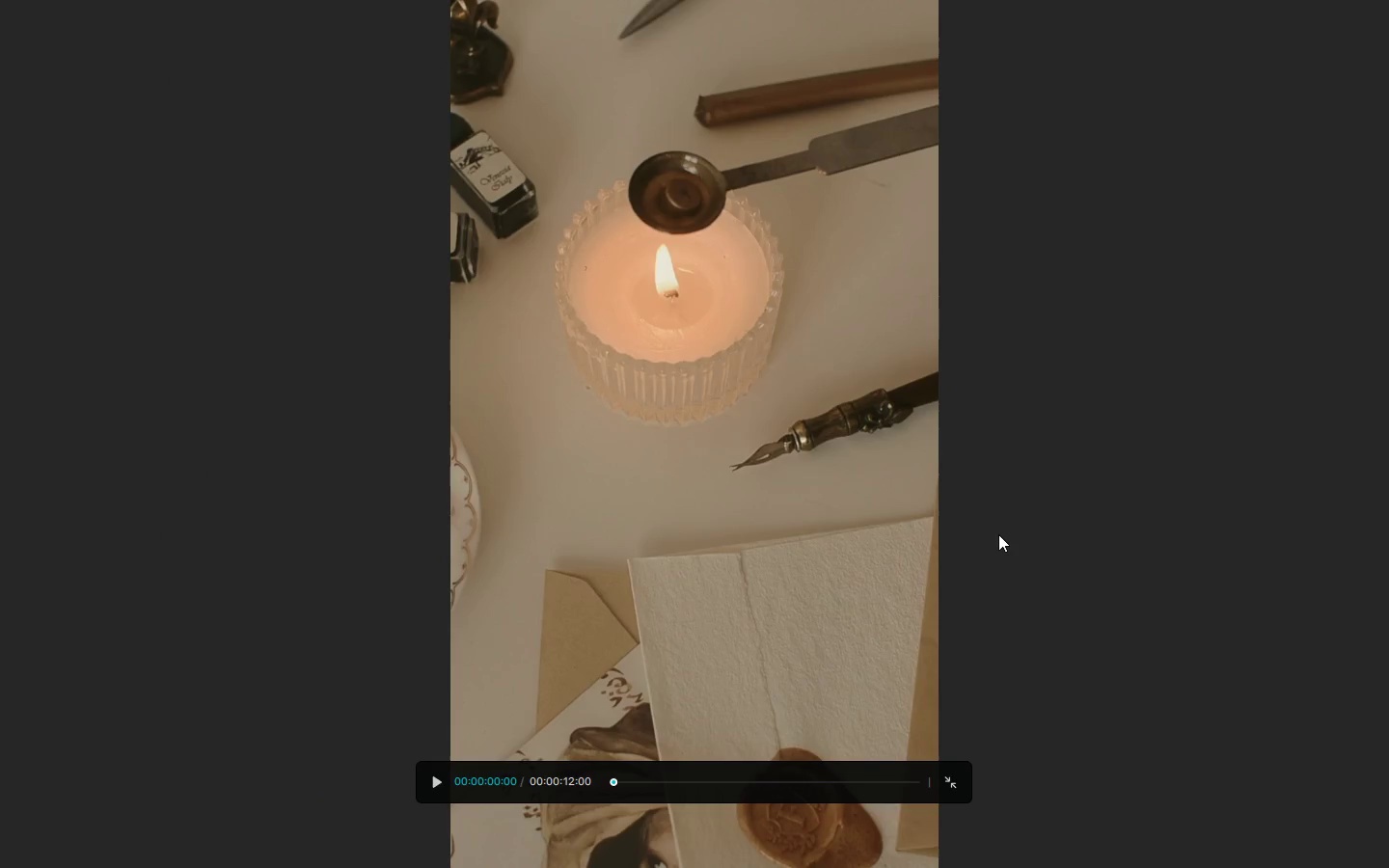 
key(Space)
 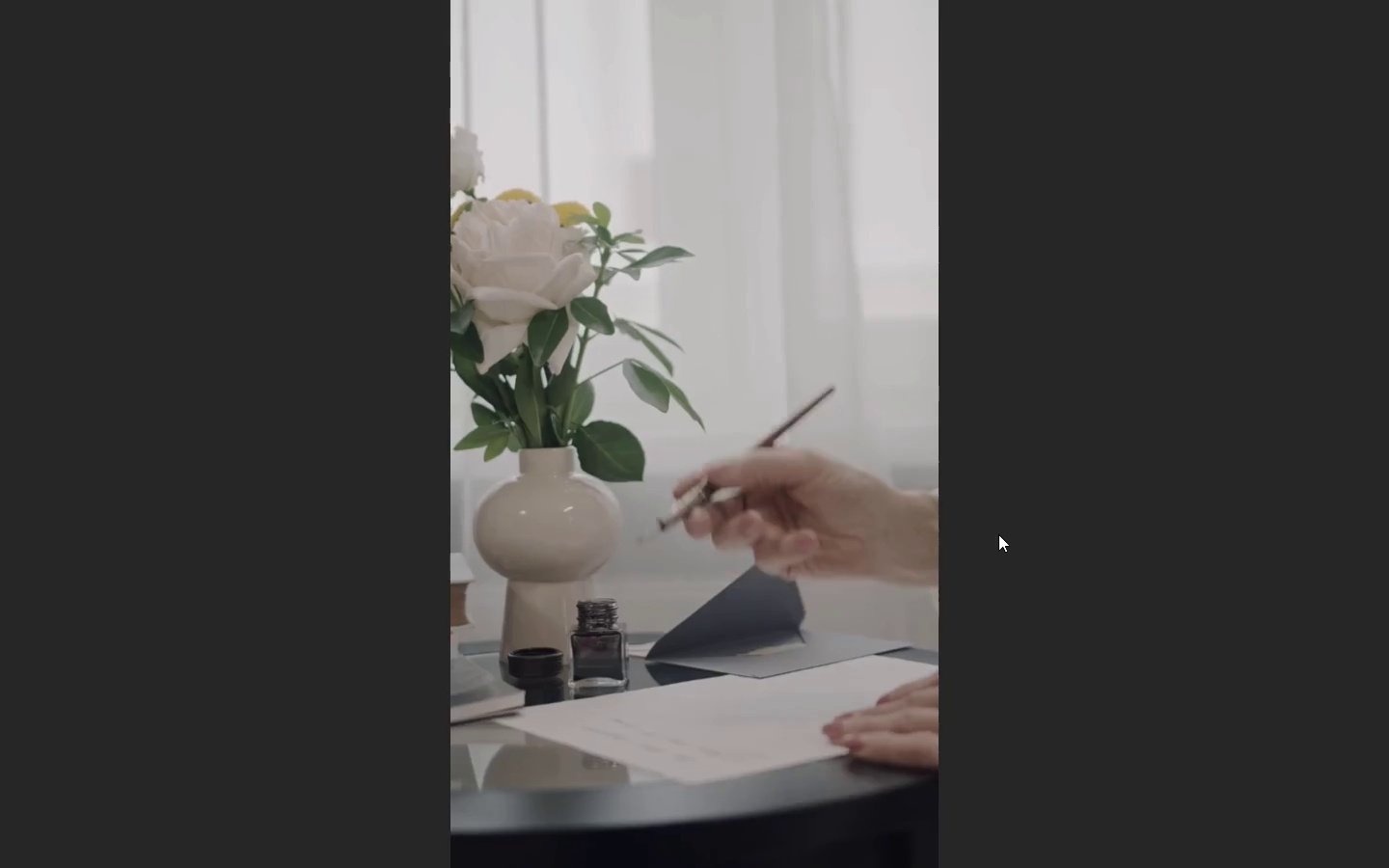 
wait(13.14)
 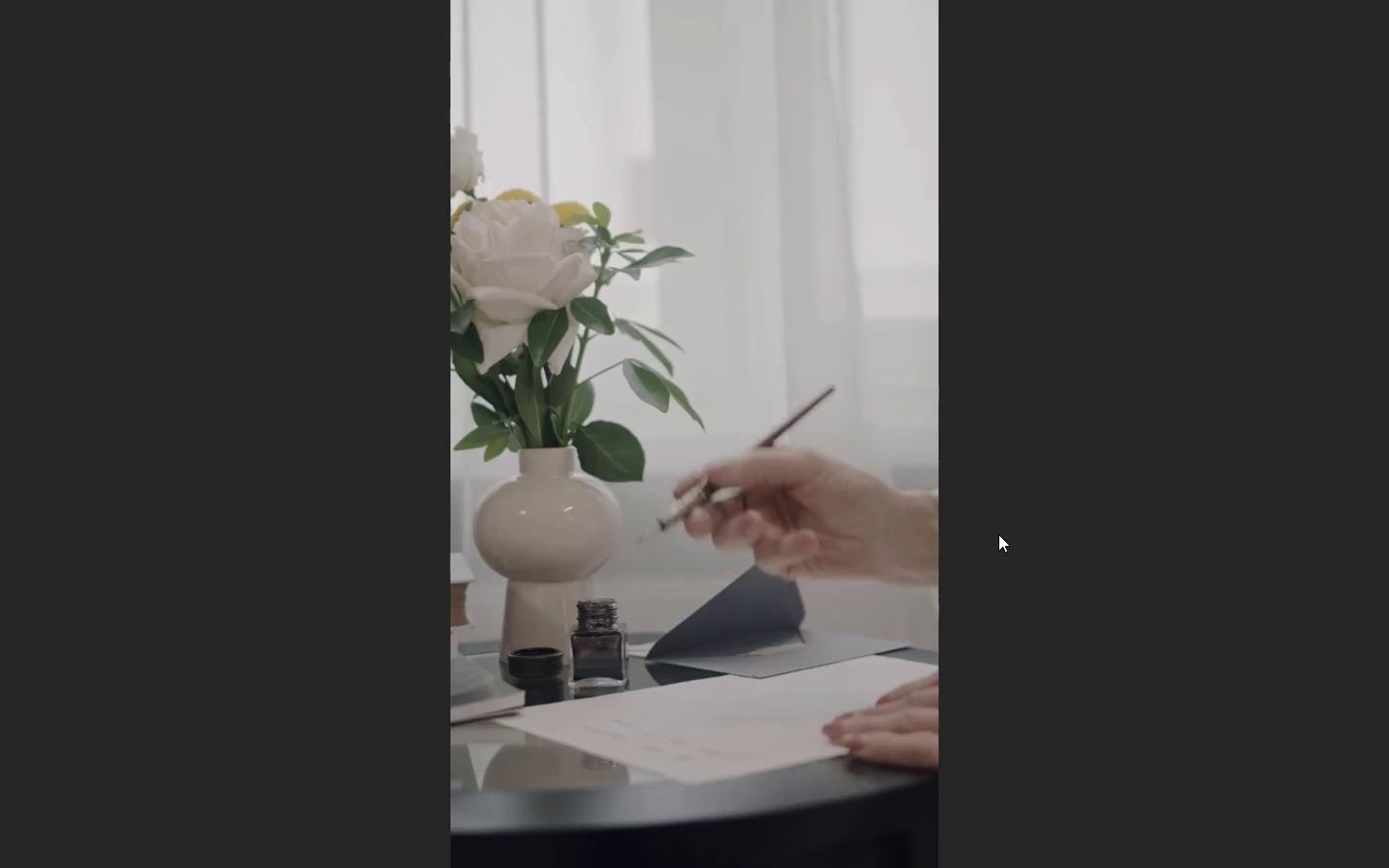 
key(Escape)
 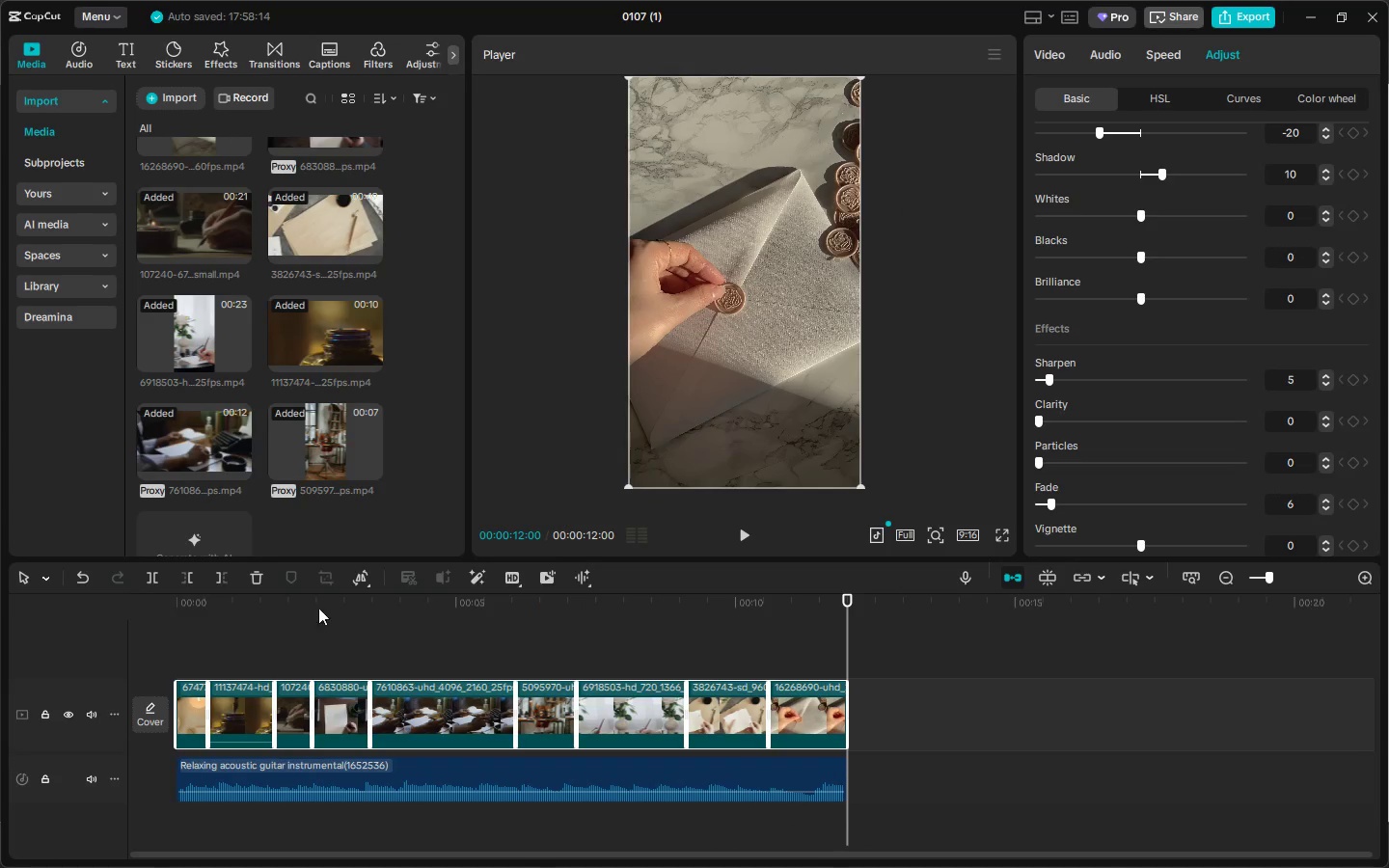 
key(Alt+AltLeft)
 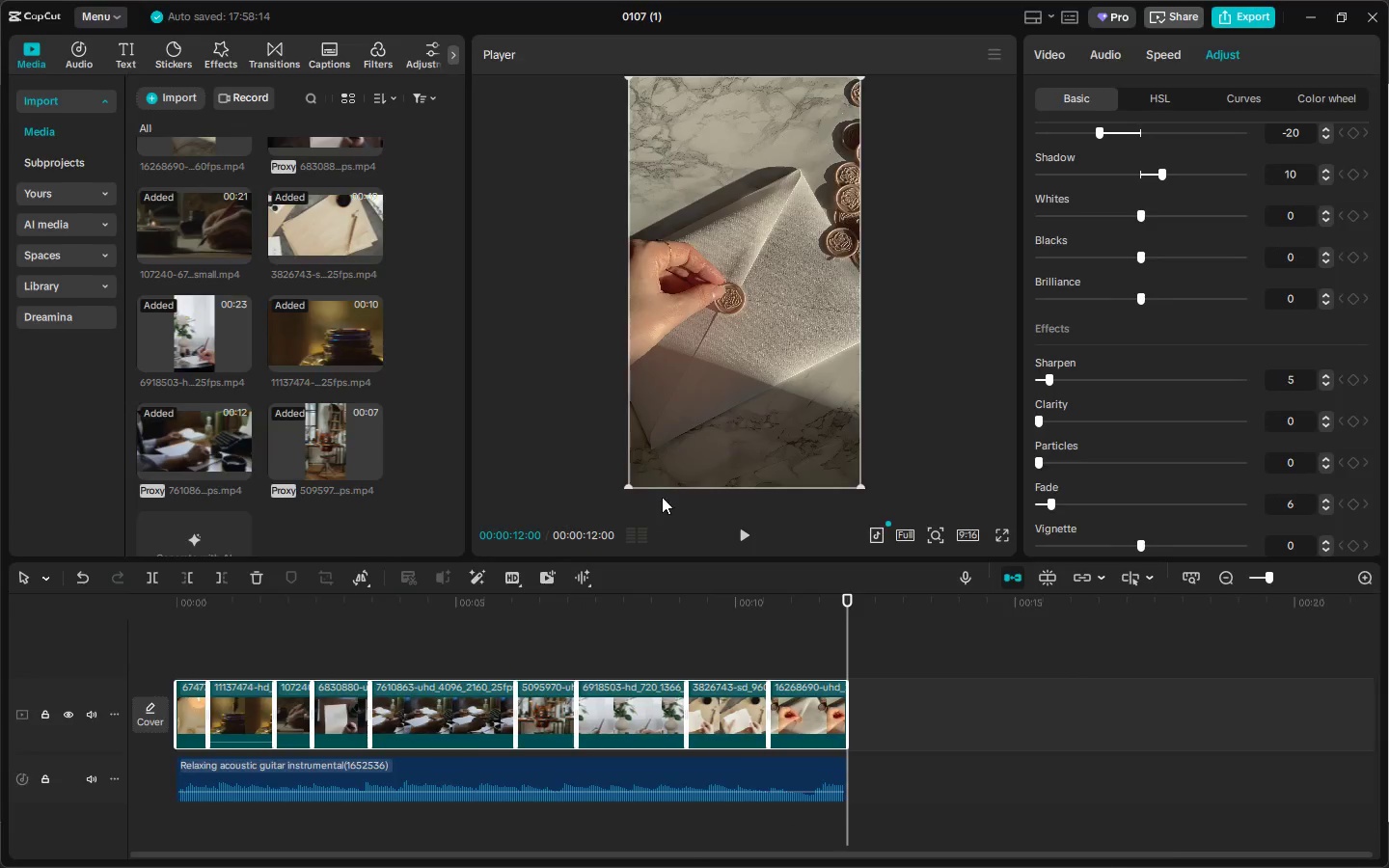 
key(Alt+Tab)
 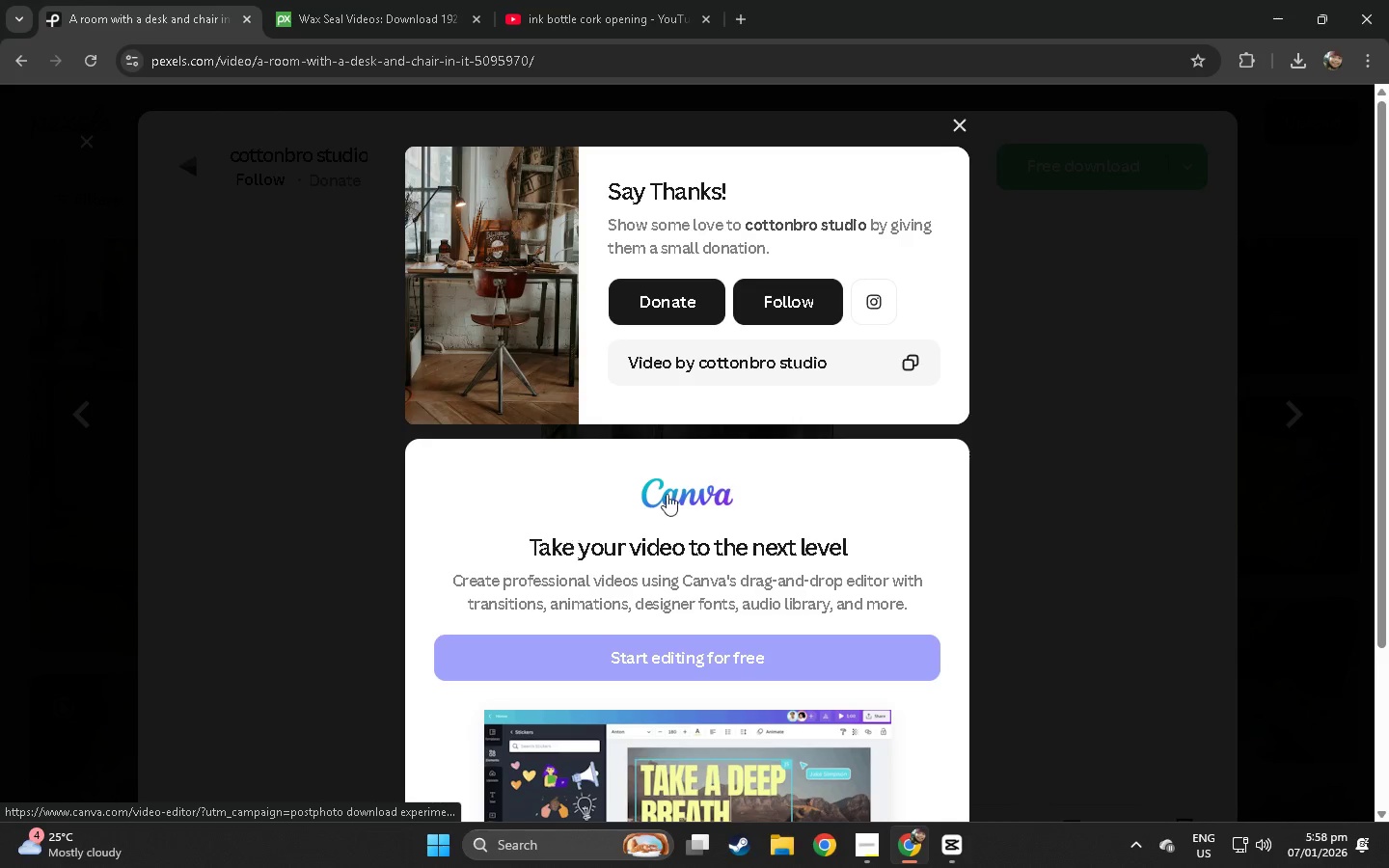 
key(Alt+AltLeft)
 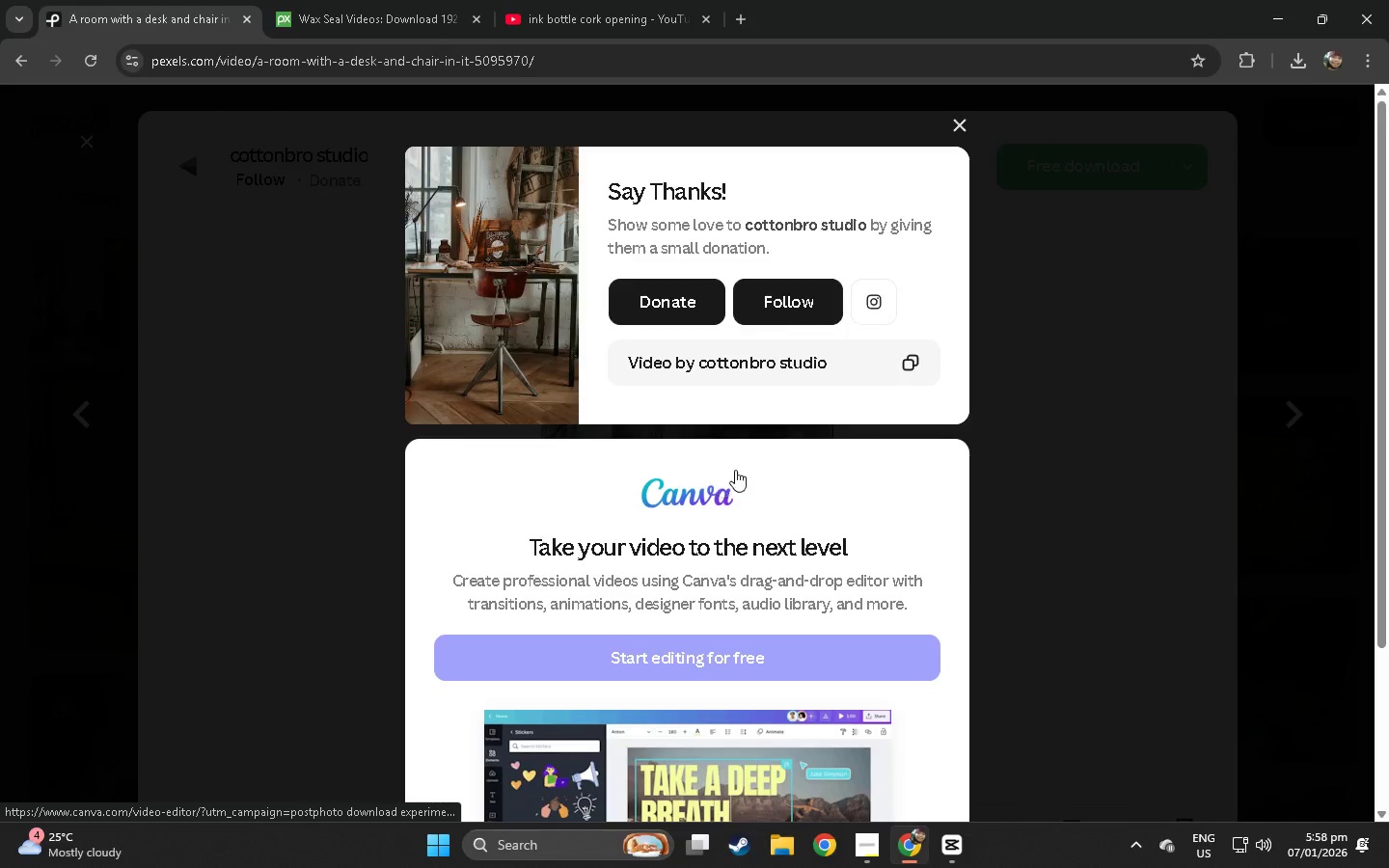 
key(Alt+Tab)
 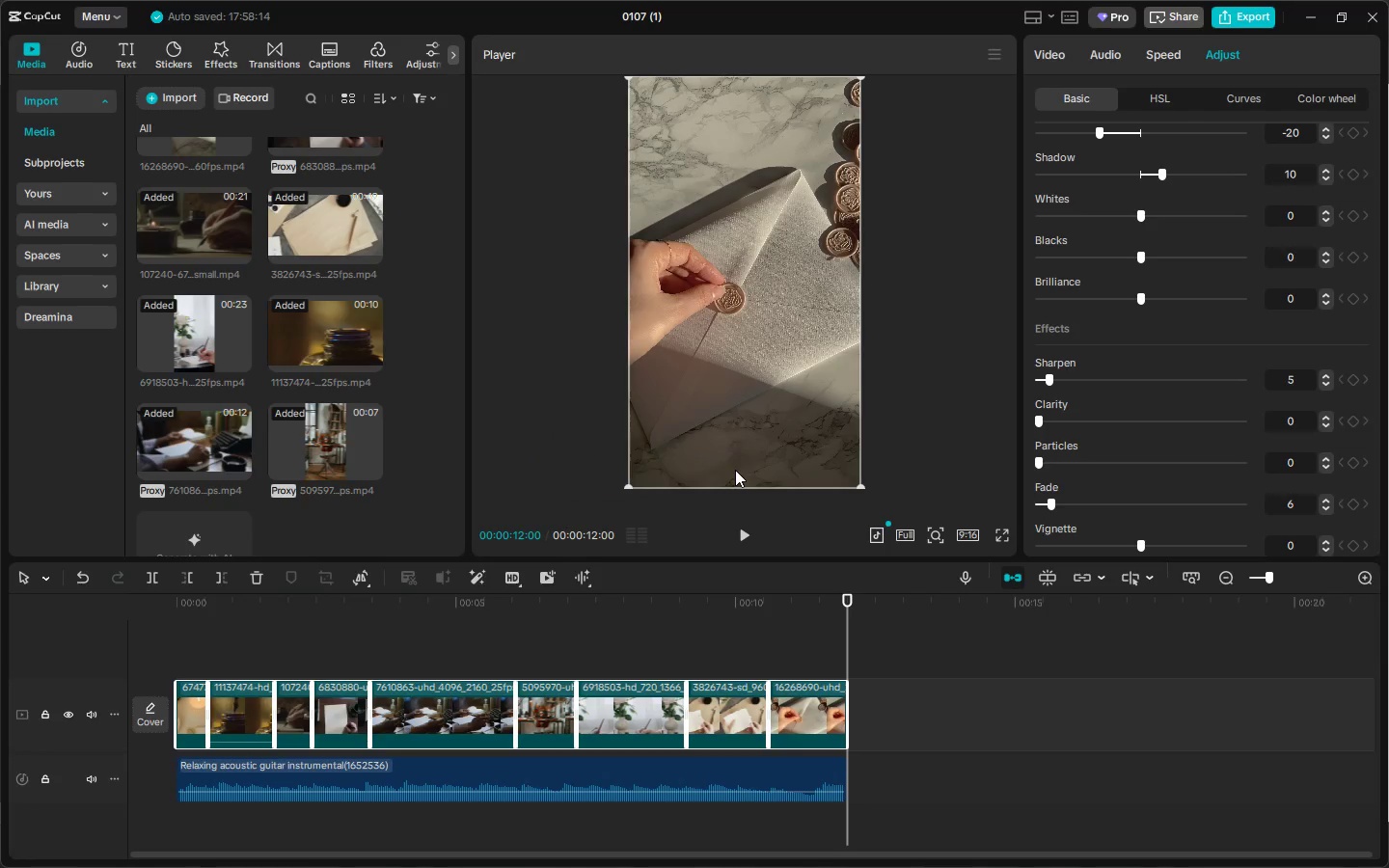 
key(Alt+Tab)
 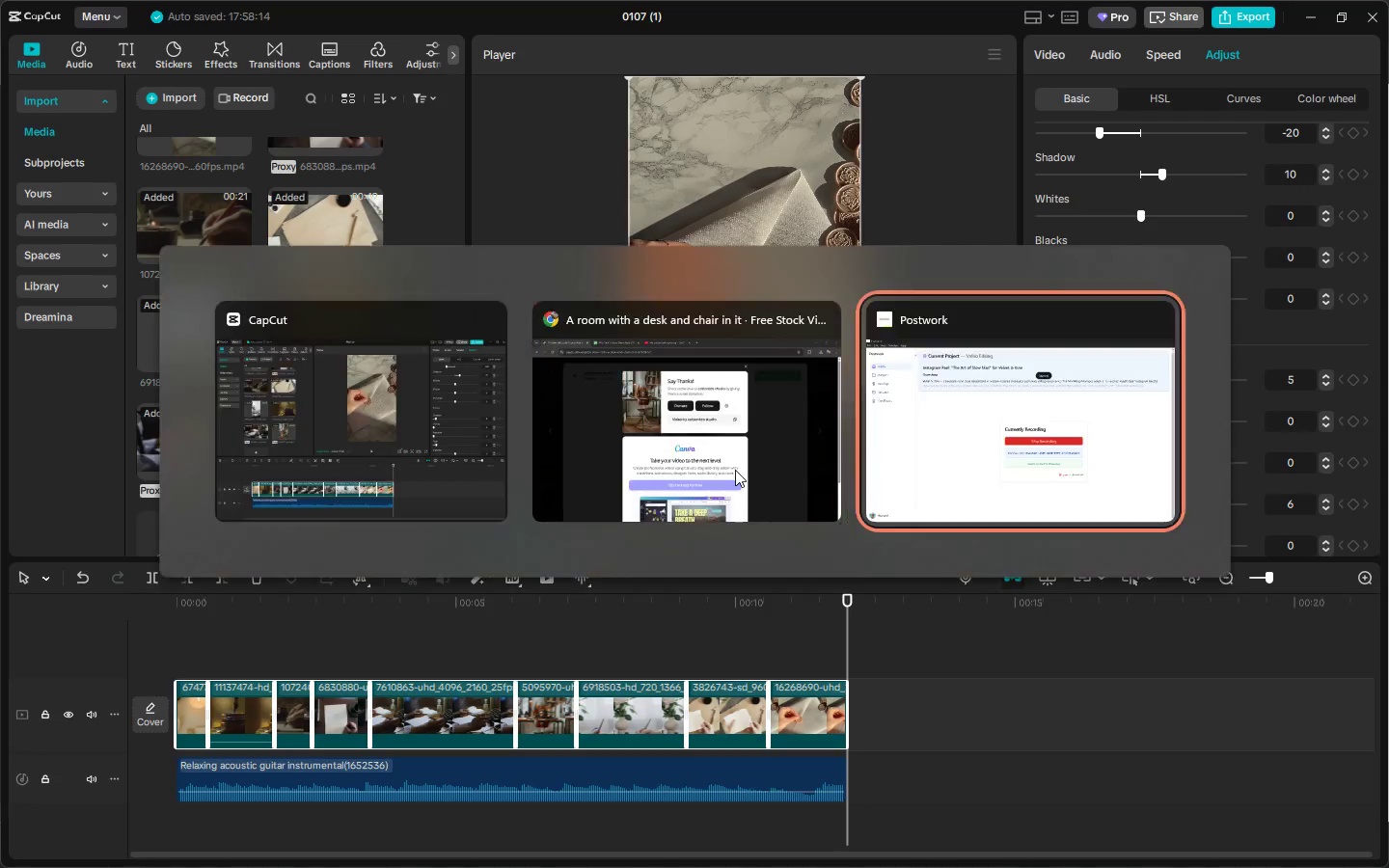 
key(Alt+Tab)